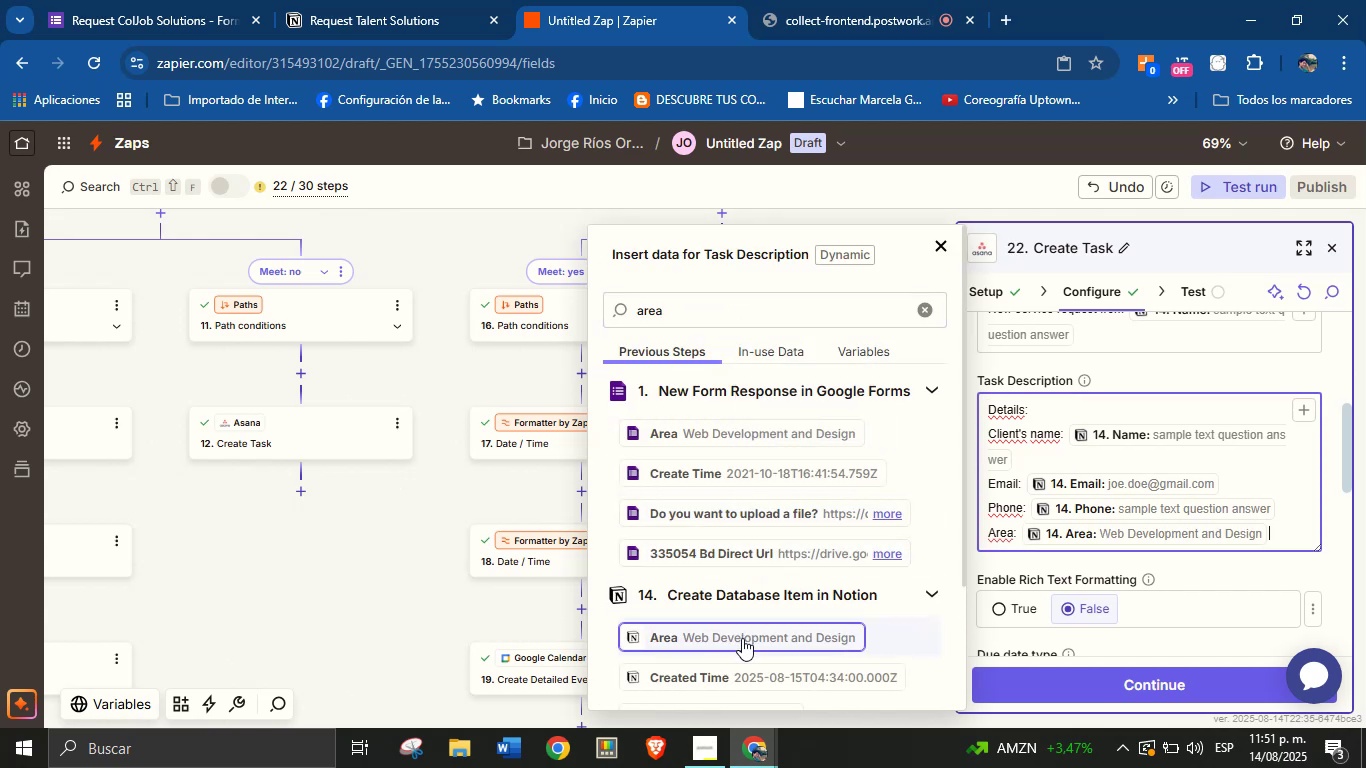 
key(Enter)
 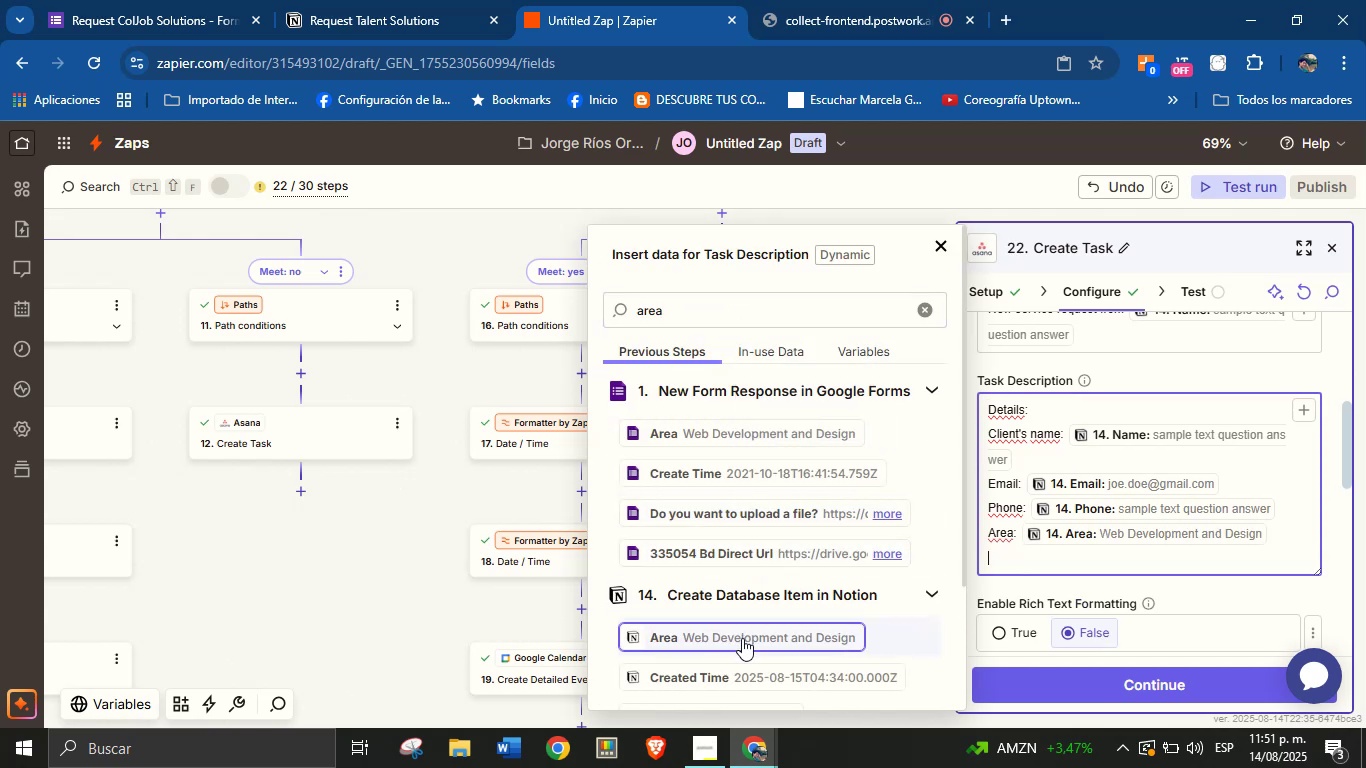 
type(Descripton)
 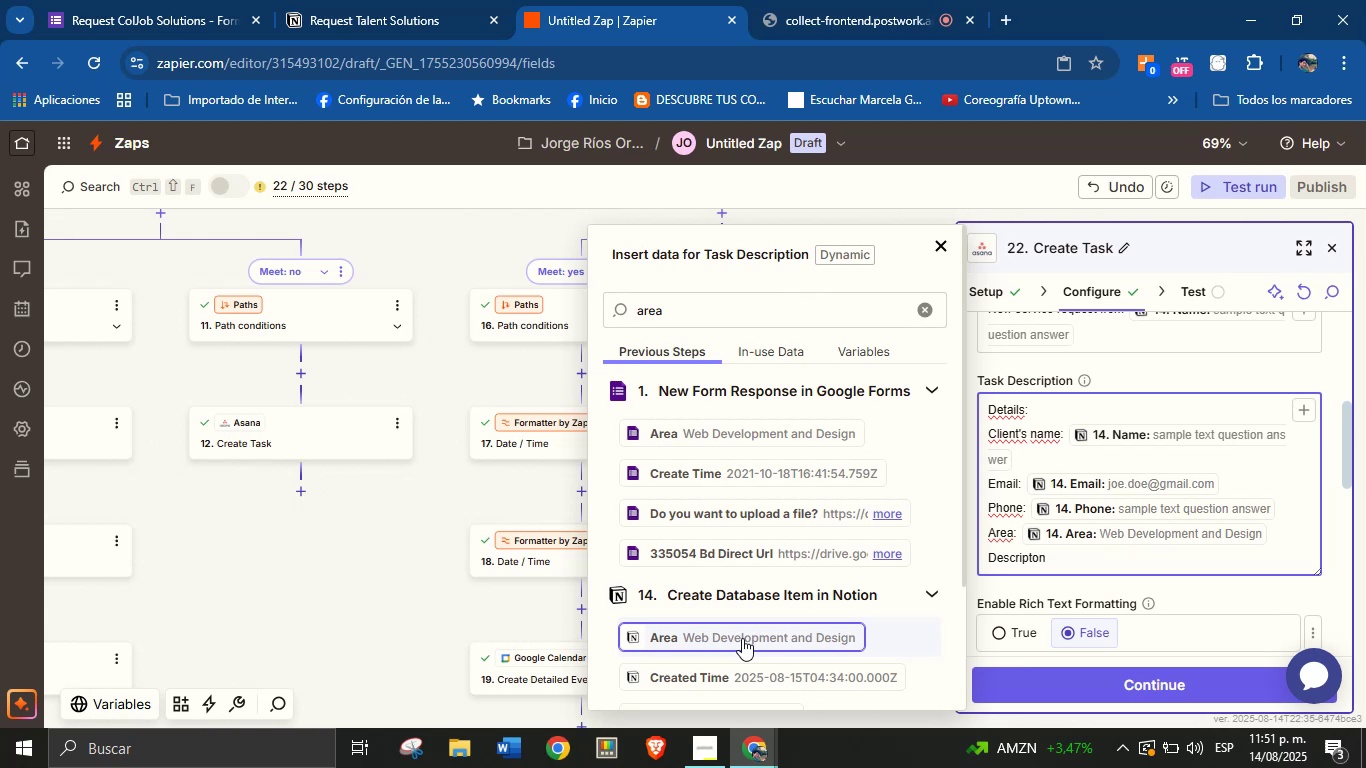 
wait(10.51)
 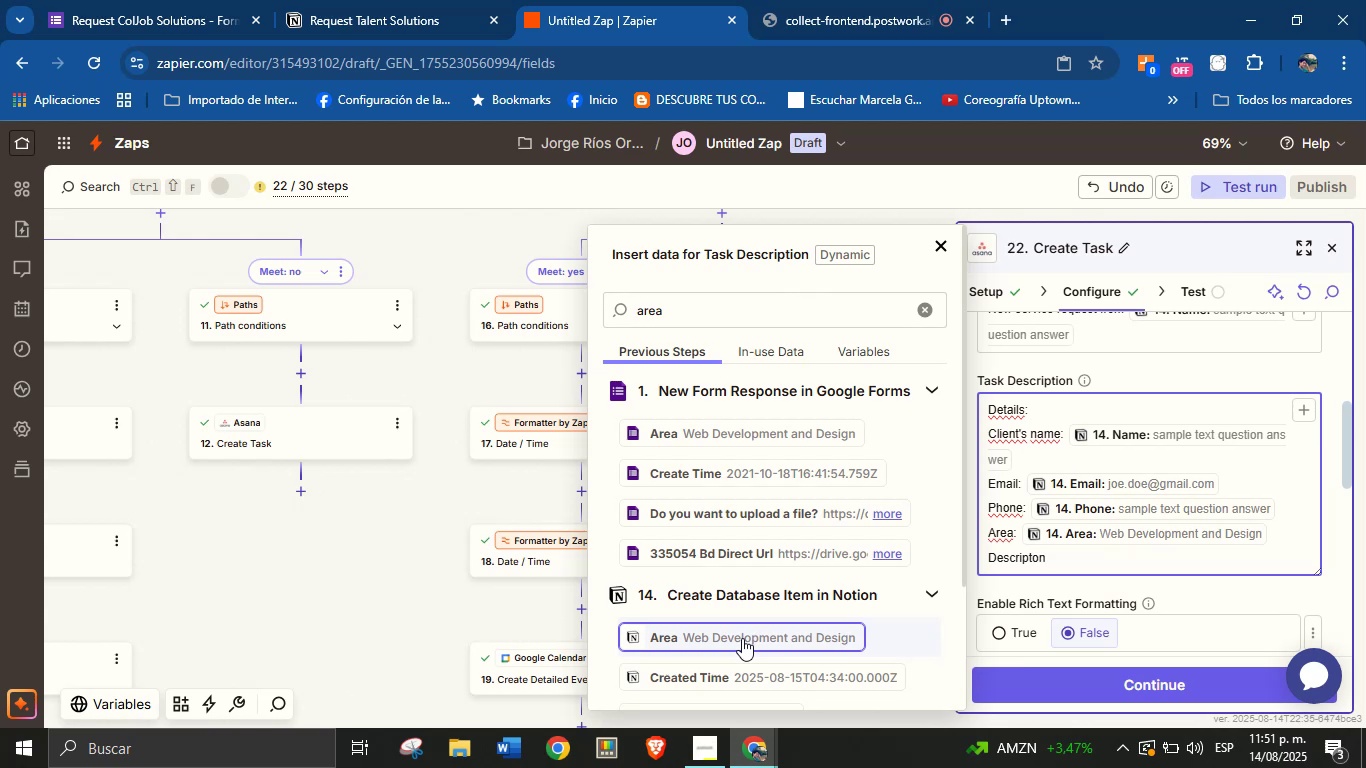 
key(Backspace)
key(Backspace)
key(Backspace)
type(tion> )
 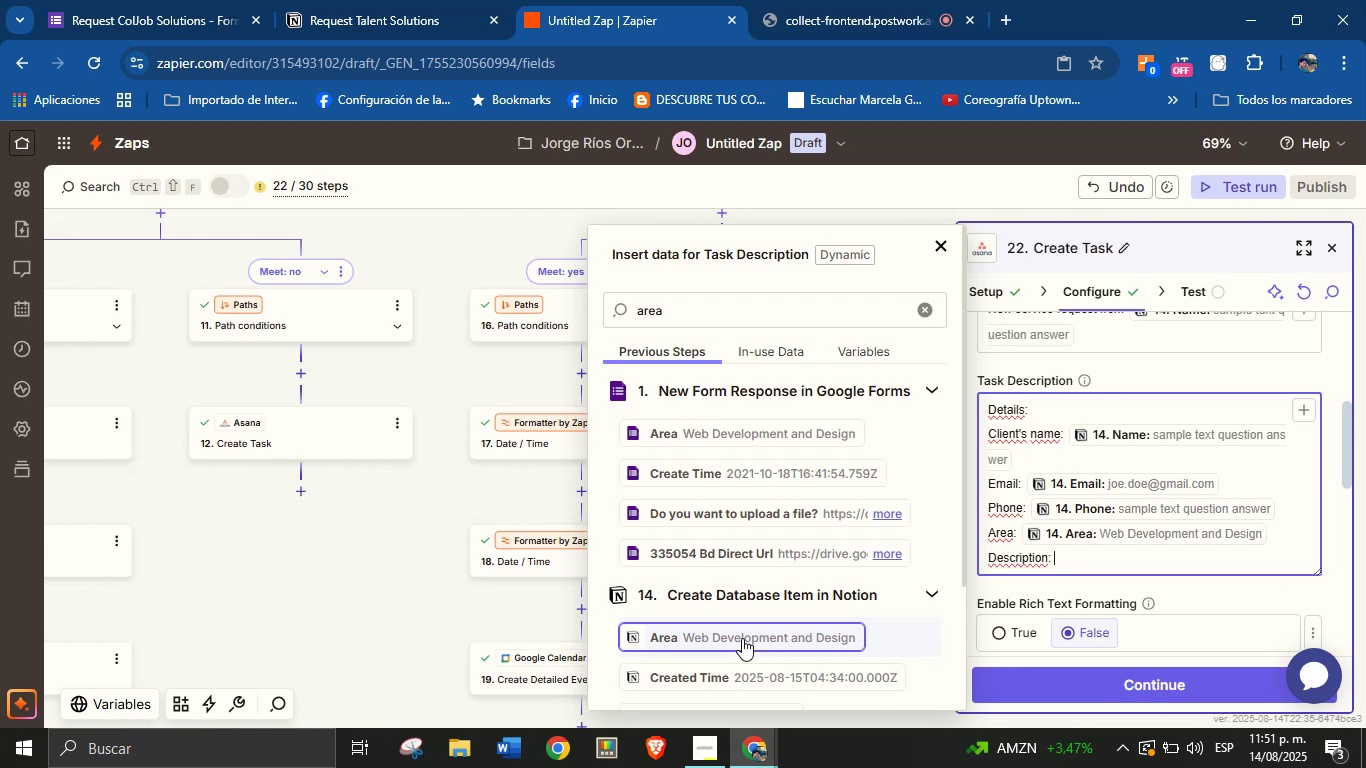 
double_click([682, 300])
 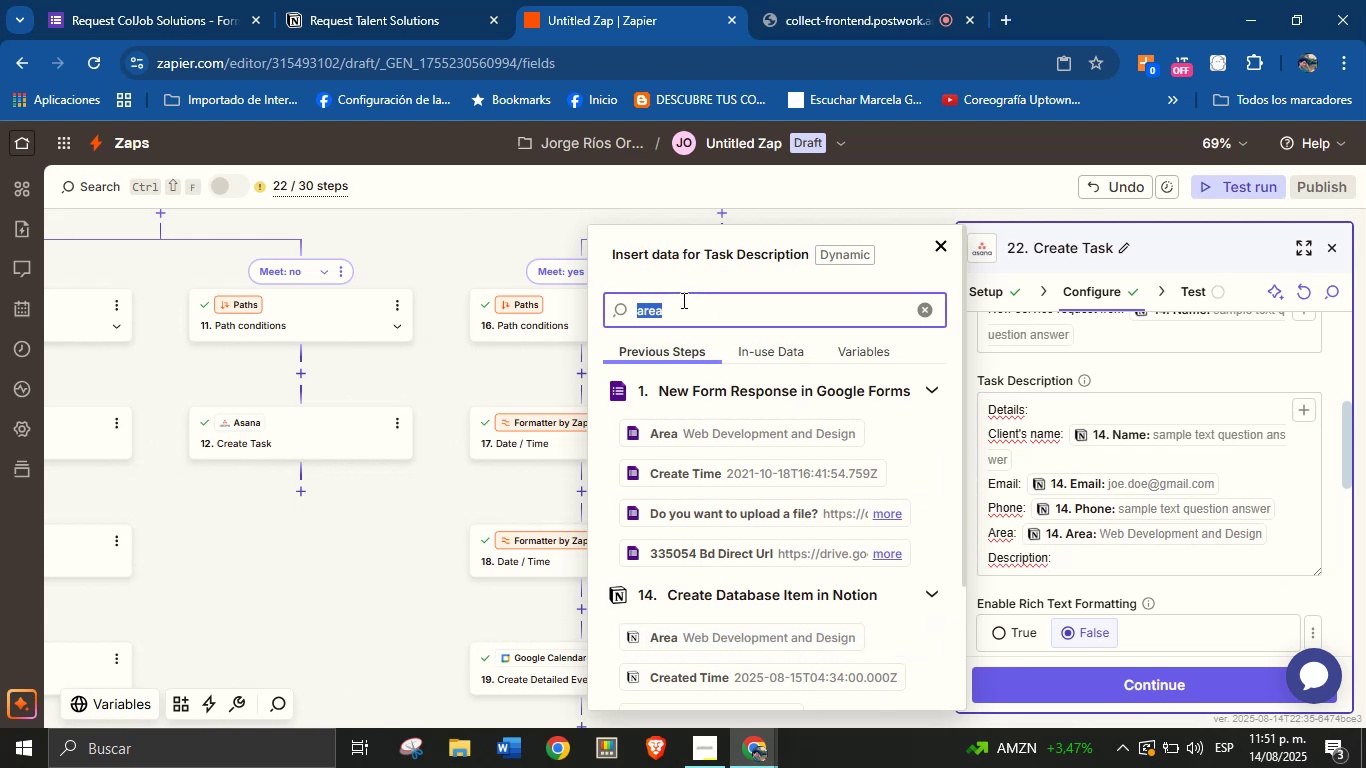 
type(des)
 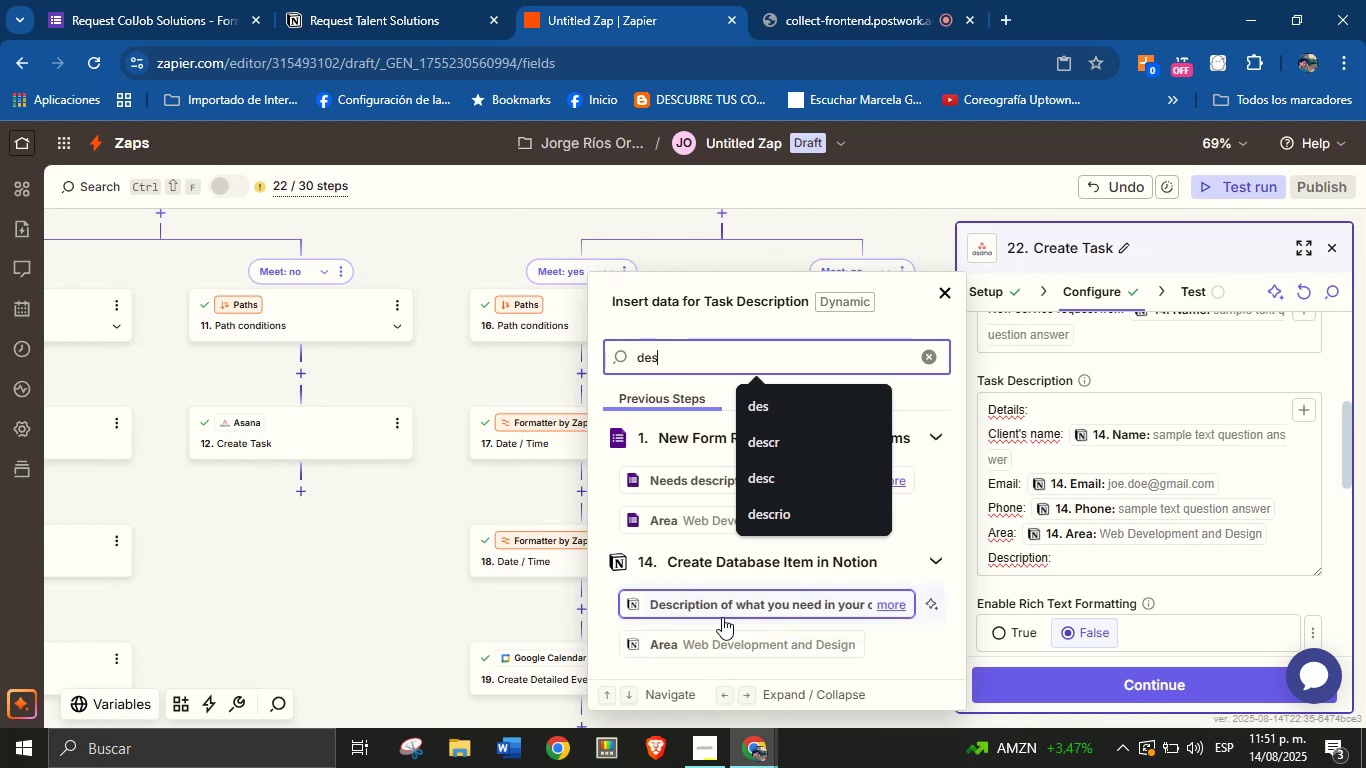 
left_click([725, 608])
 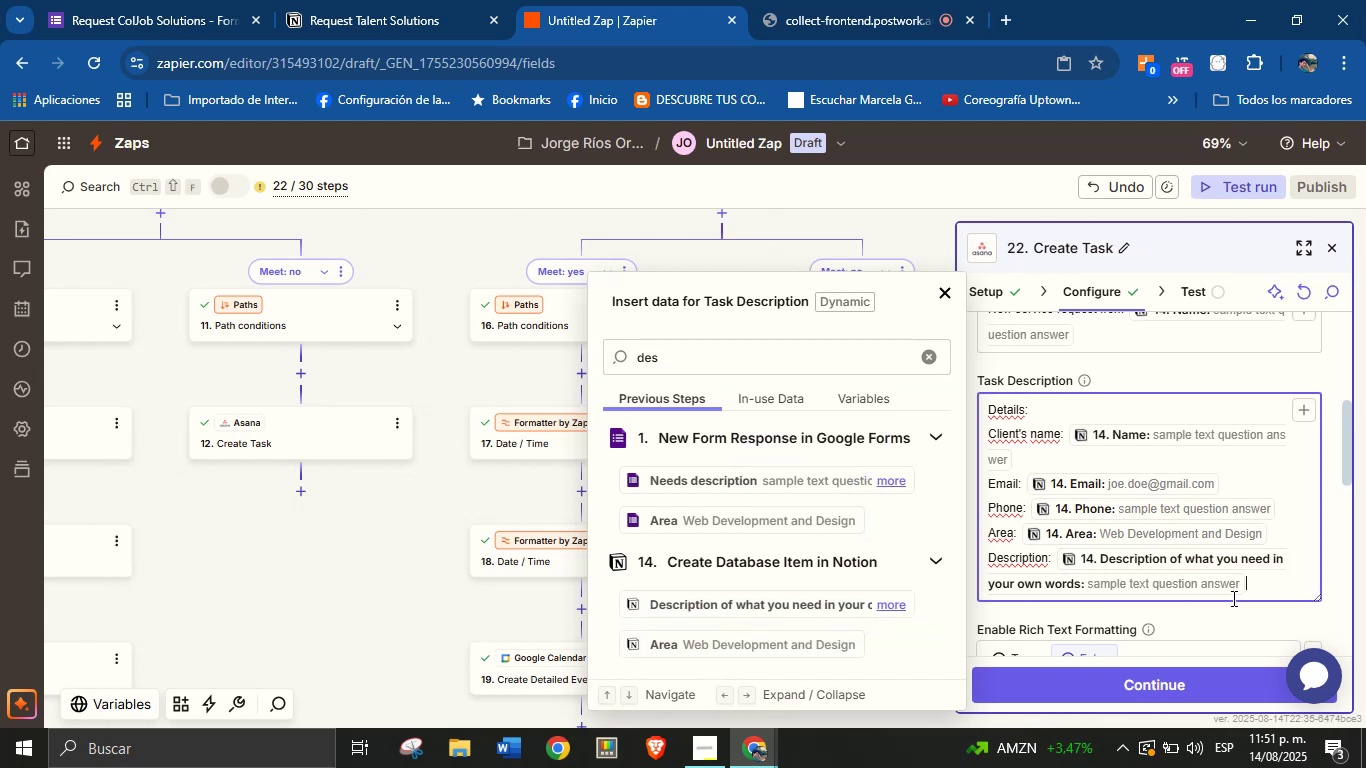 
left_click([1240, 614])
 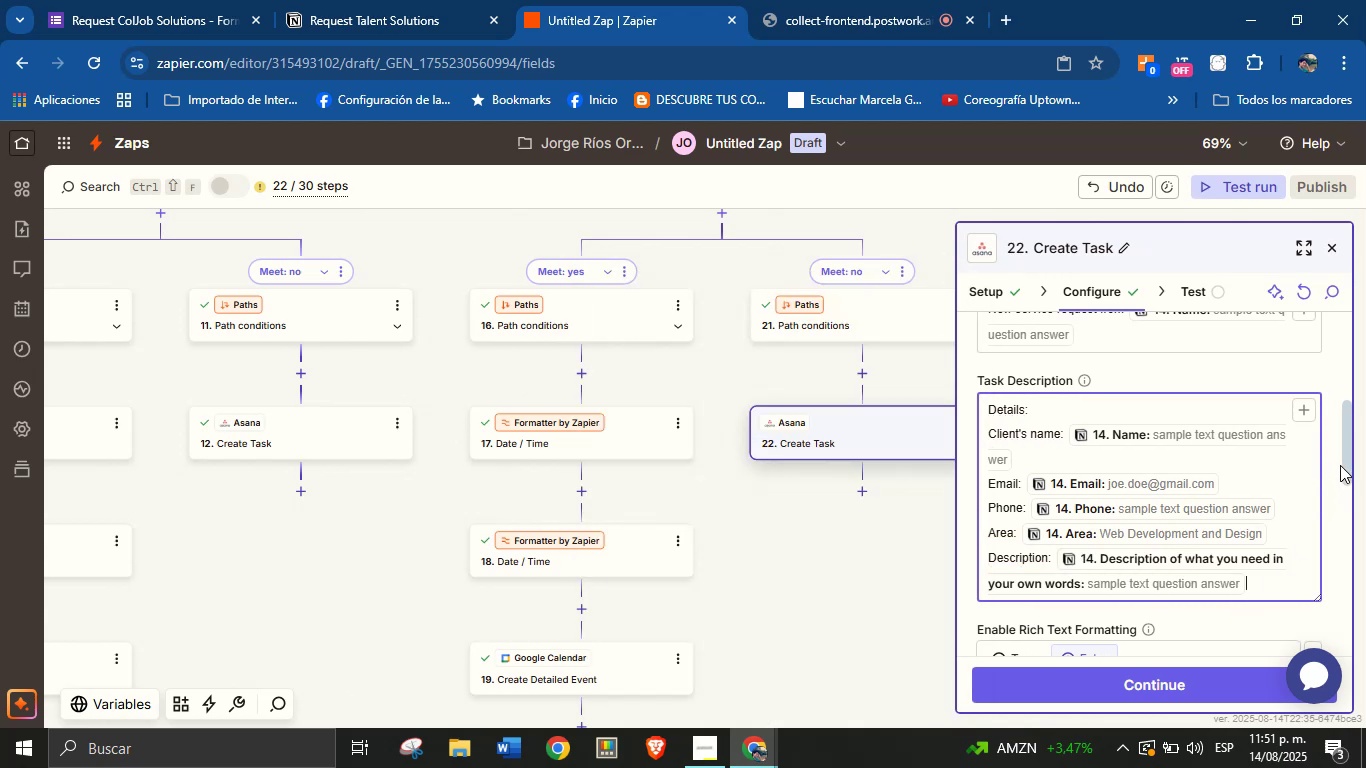 
left_click_drag(start_coordinate=[1348, 439], to_coordinate=[1347, 507])
 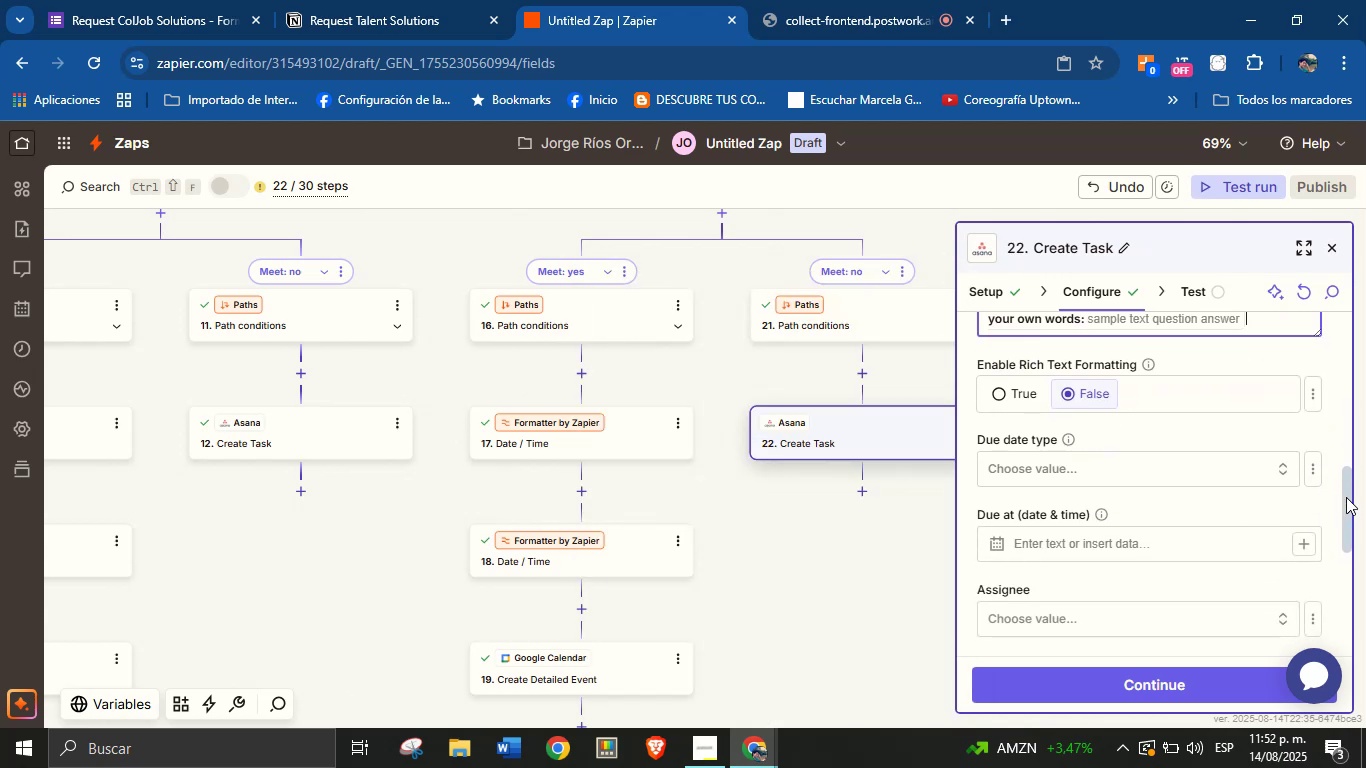 
left_click_drag(start_coordinate=[1347, 493], to_coordinate=[1340, 576])
 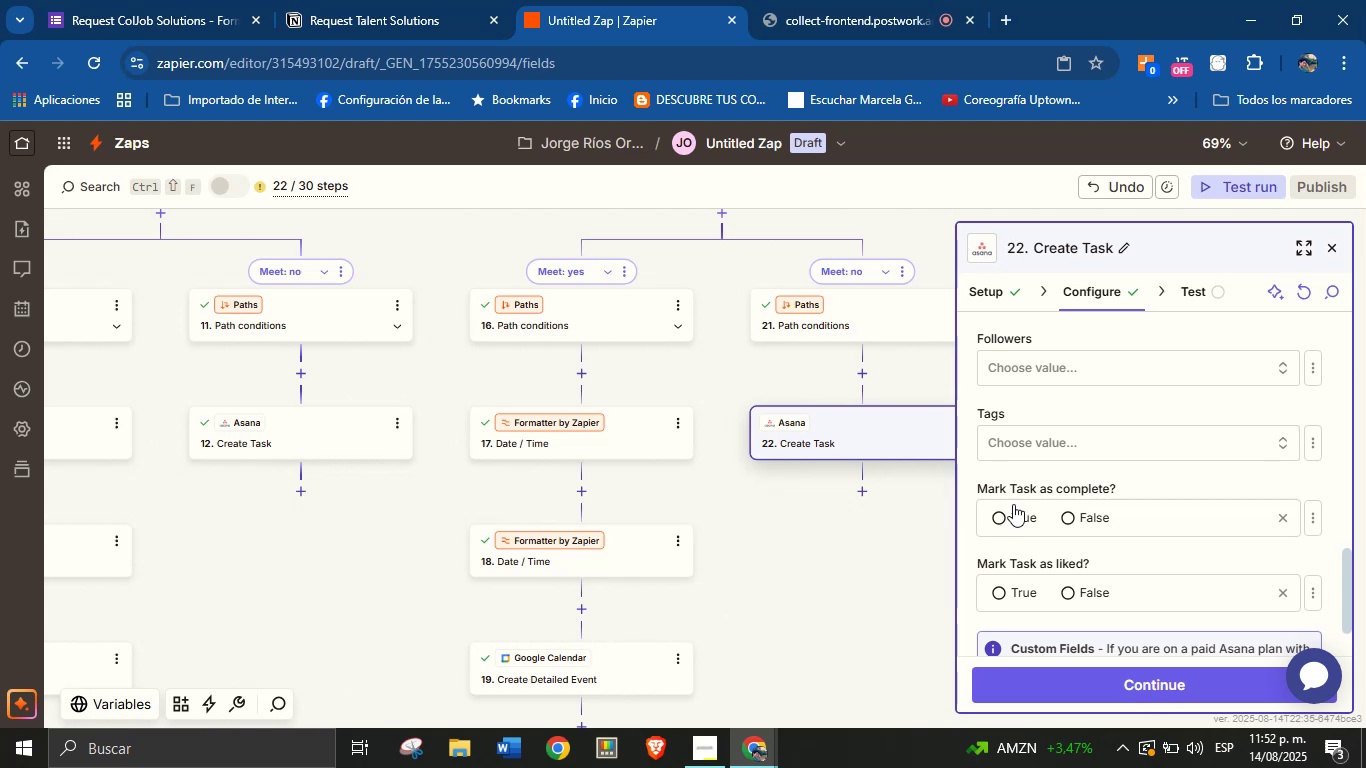 
left_click([1182, 690])
 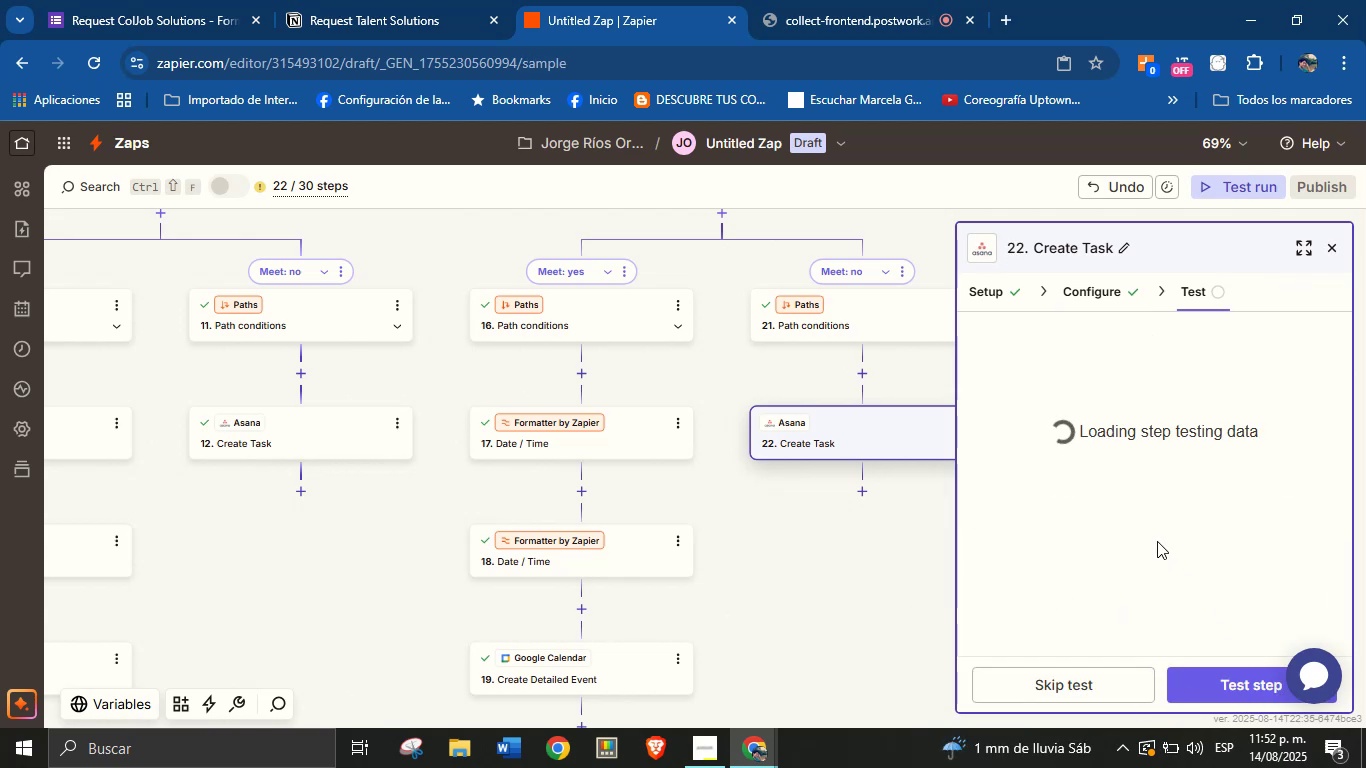 
left_click([1210, 676])
 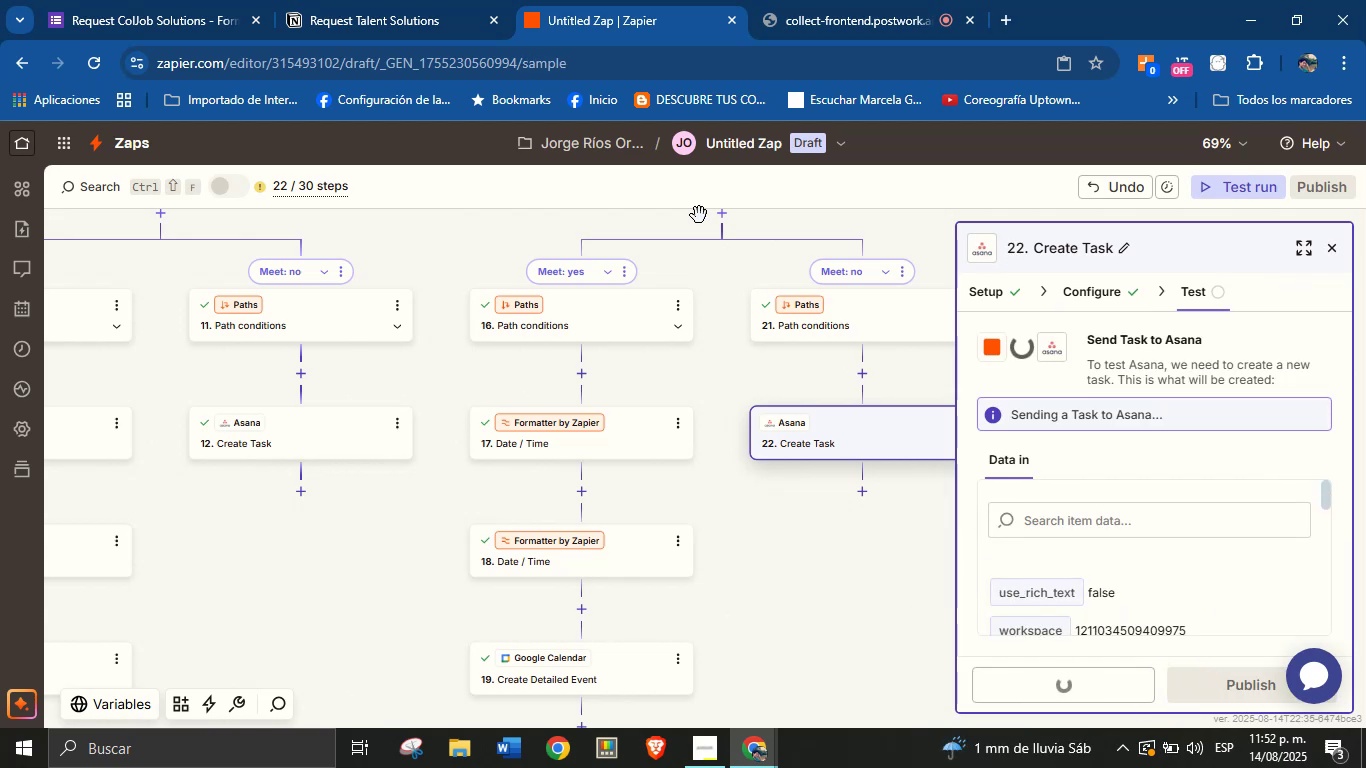 
left_click([884, 0])
 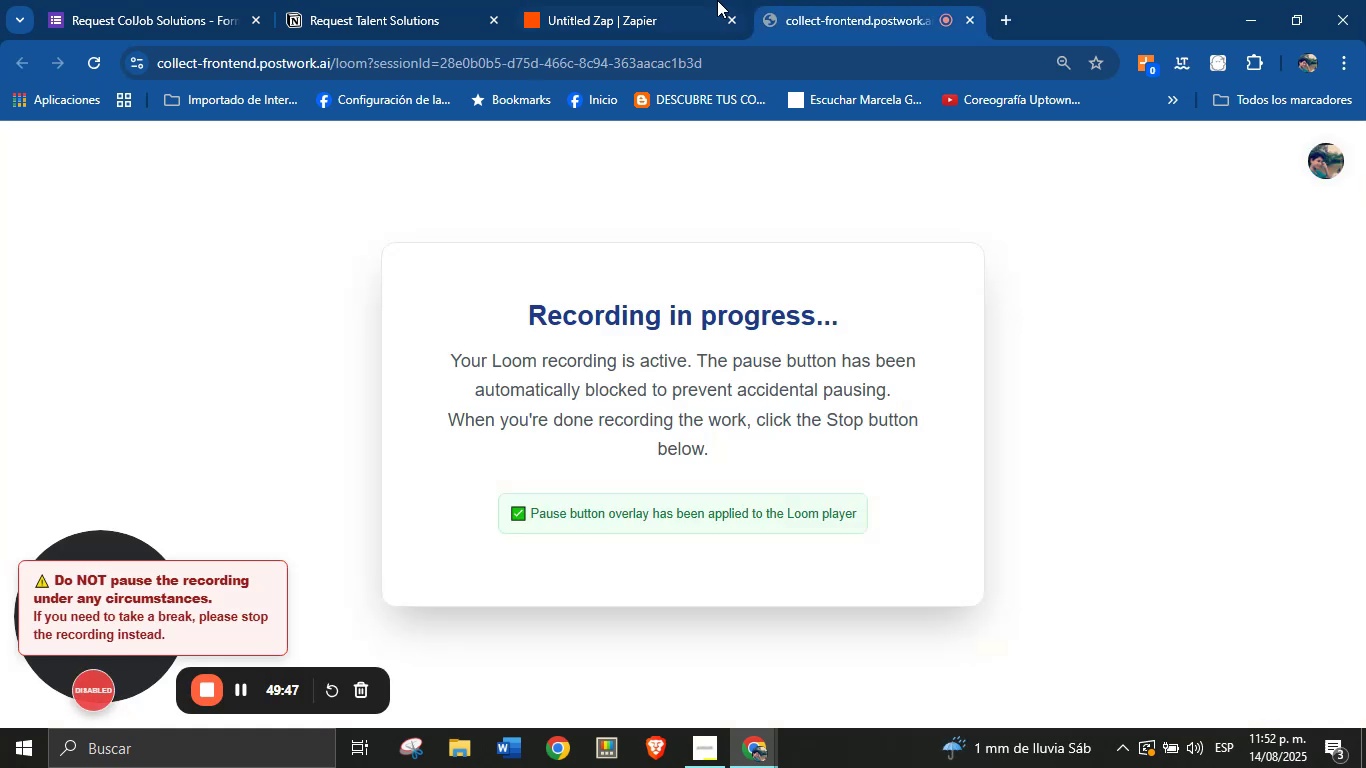 
left_click([634, 0])
 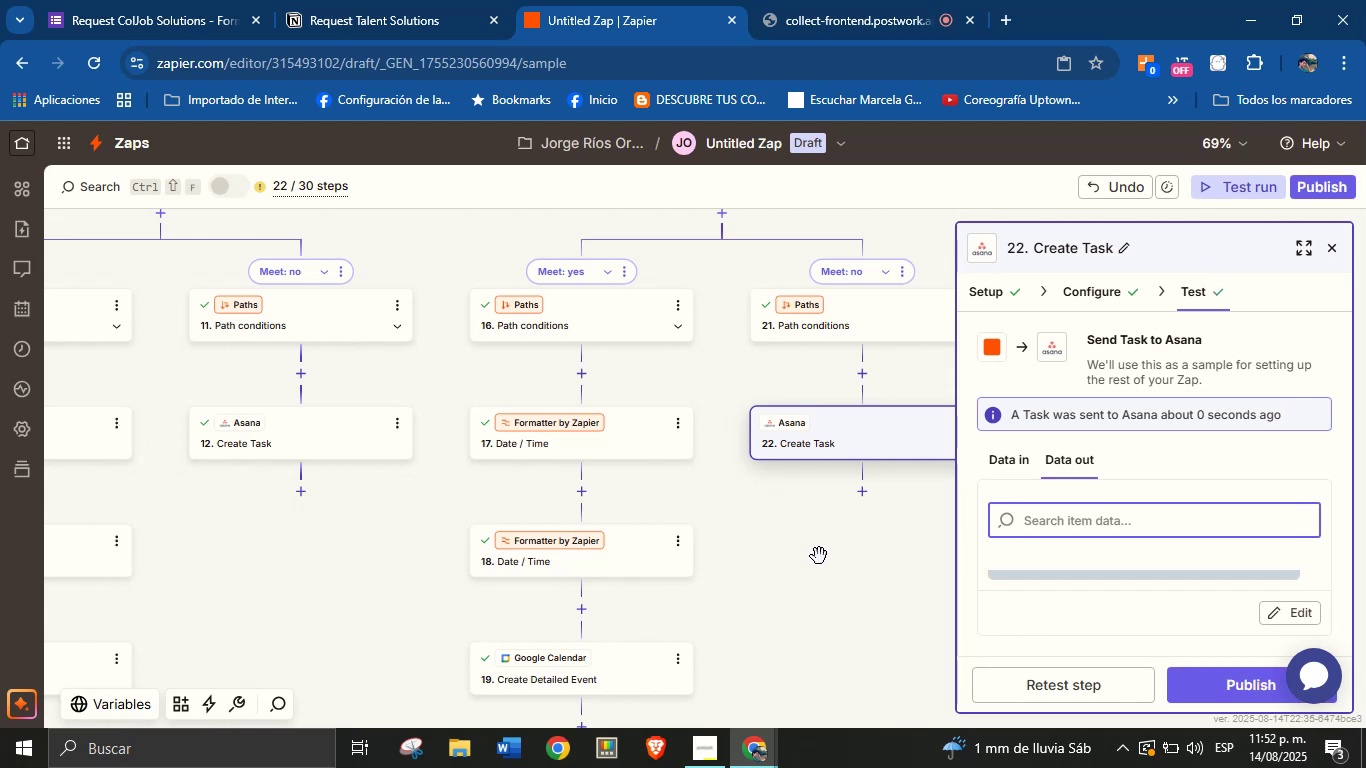 
wait(7.02)
 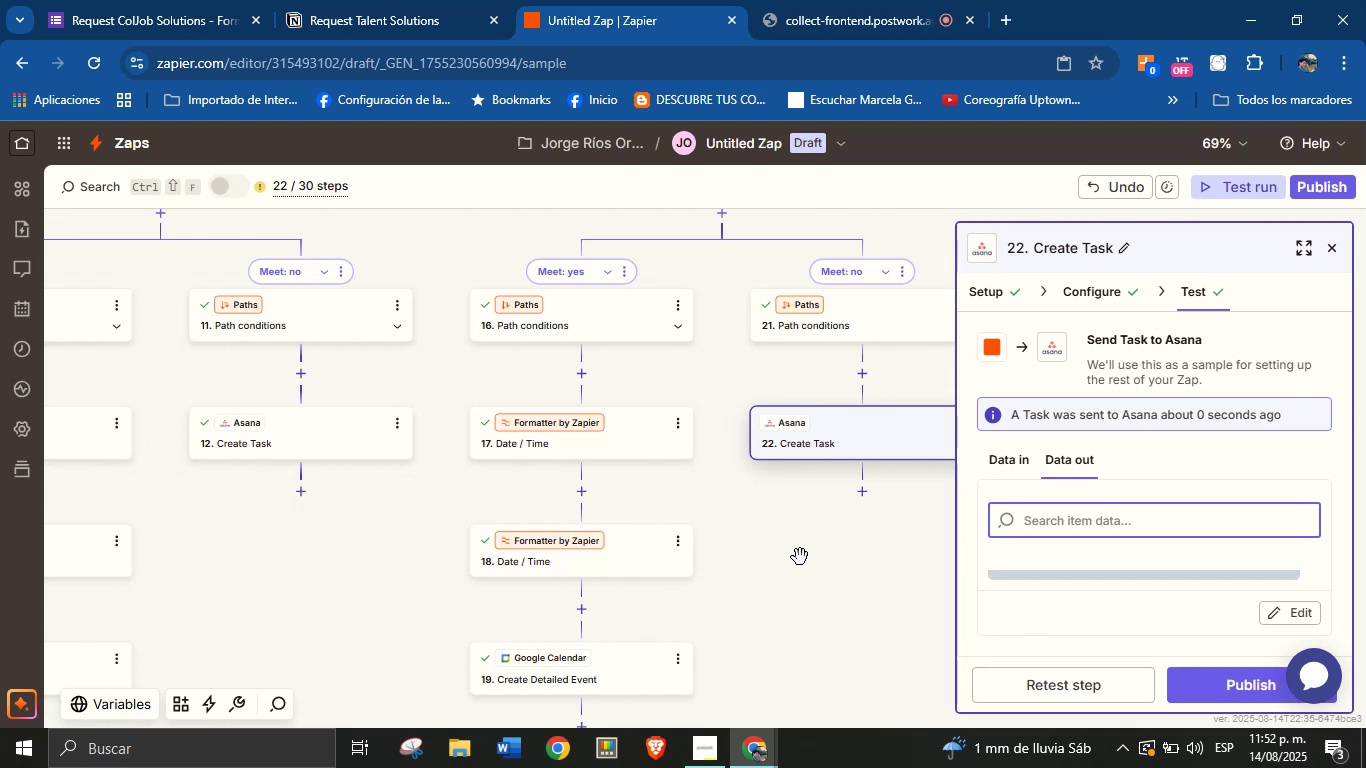 
left_click_drag(start_coordinate=[861, 572], to_coordinate=[859, 466])
 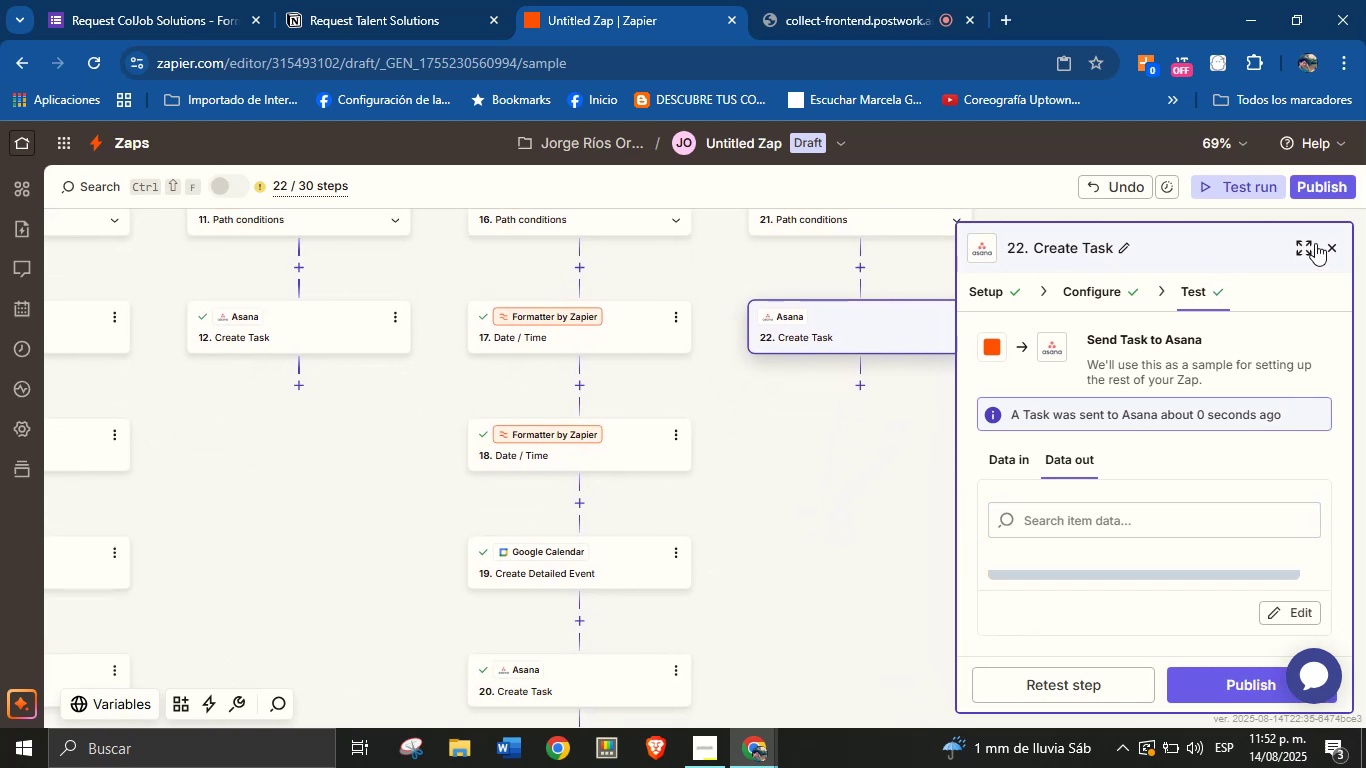 
left_click([1335, 243])
 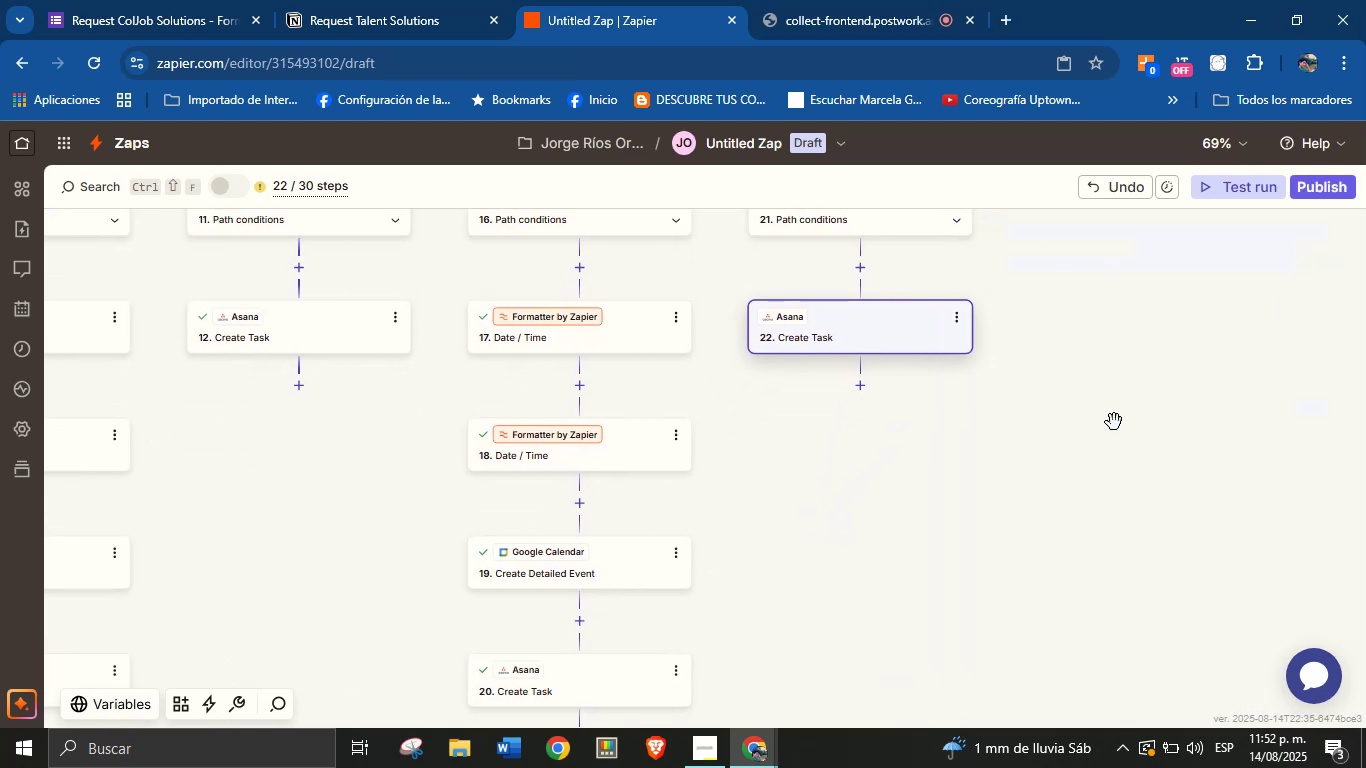 
left_click_drag(start_coordinate=[928, 533], to_coordinate=[893, 599])
 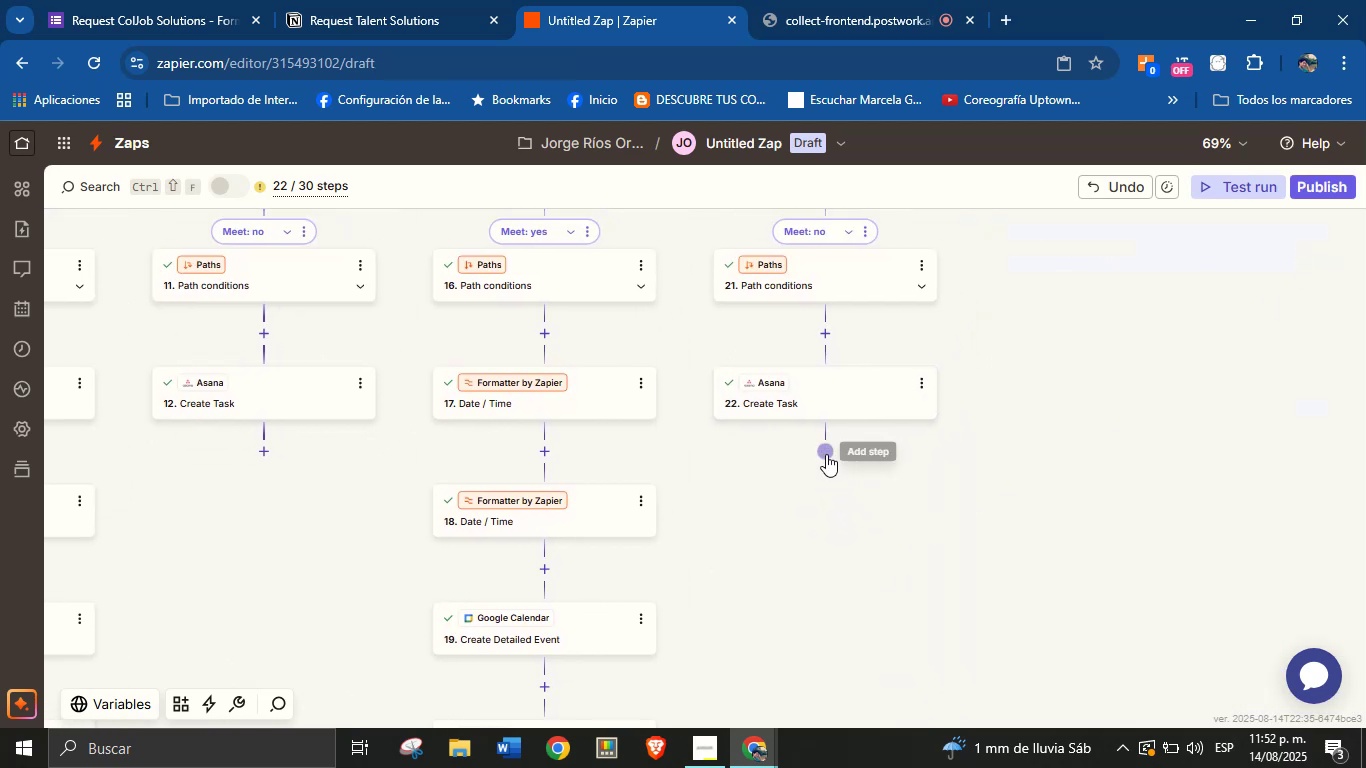 
left_click_drag(start_coordinate=[931, 500], to_coordinate=[909, 534])
 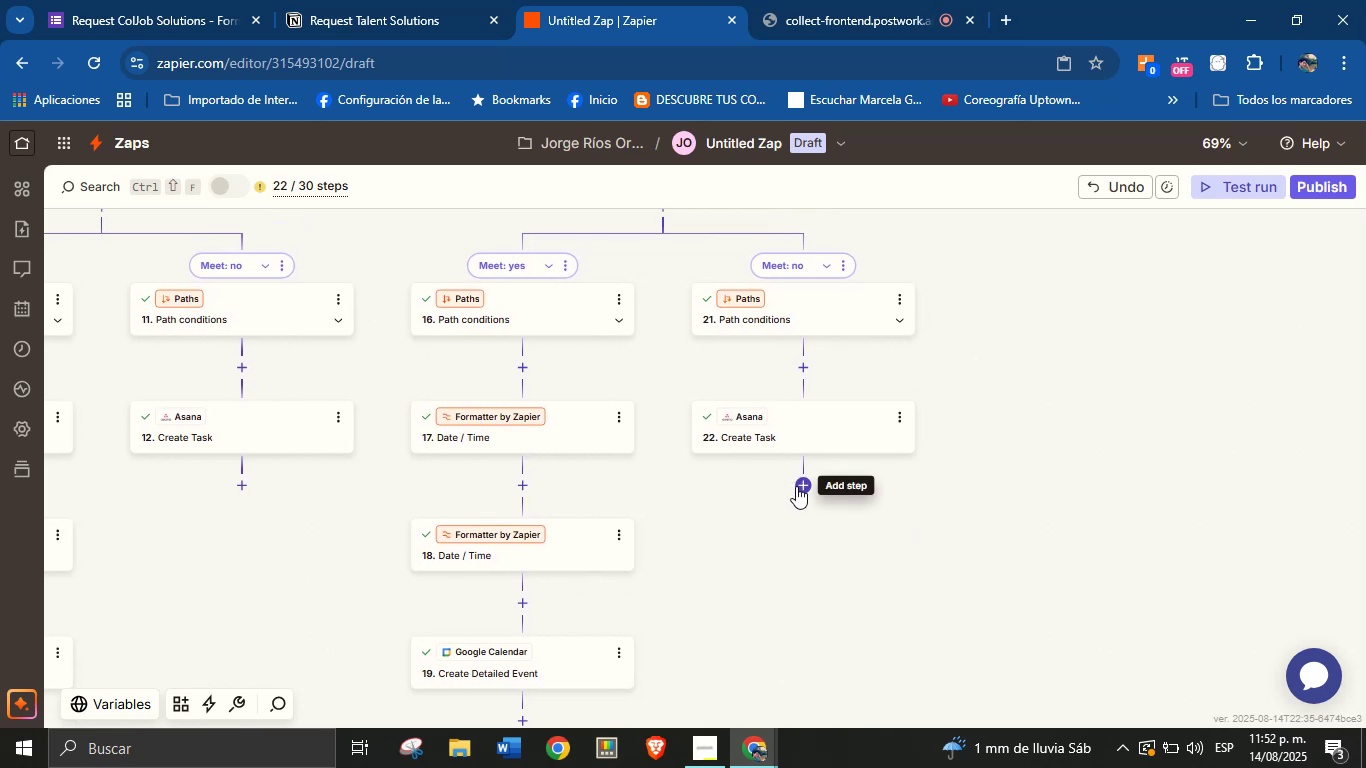 
left_click([796, 486])
 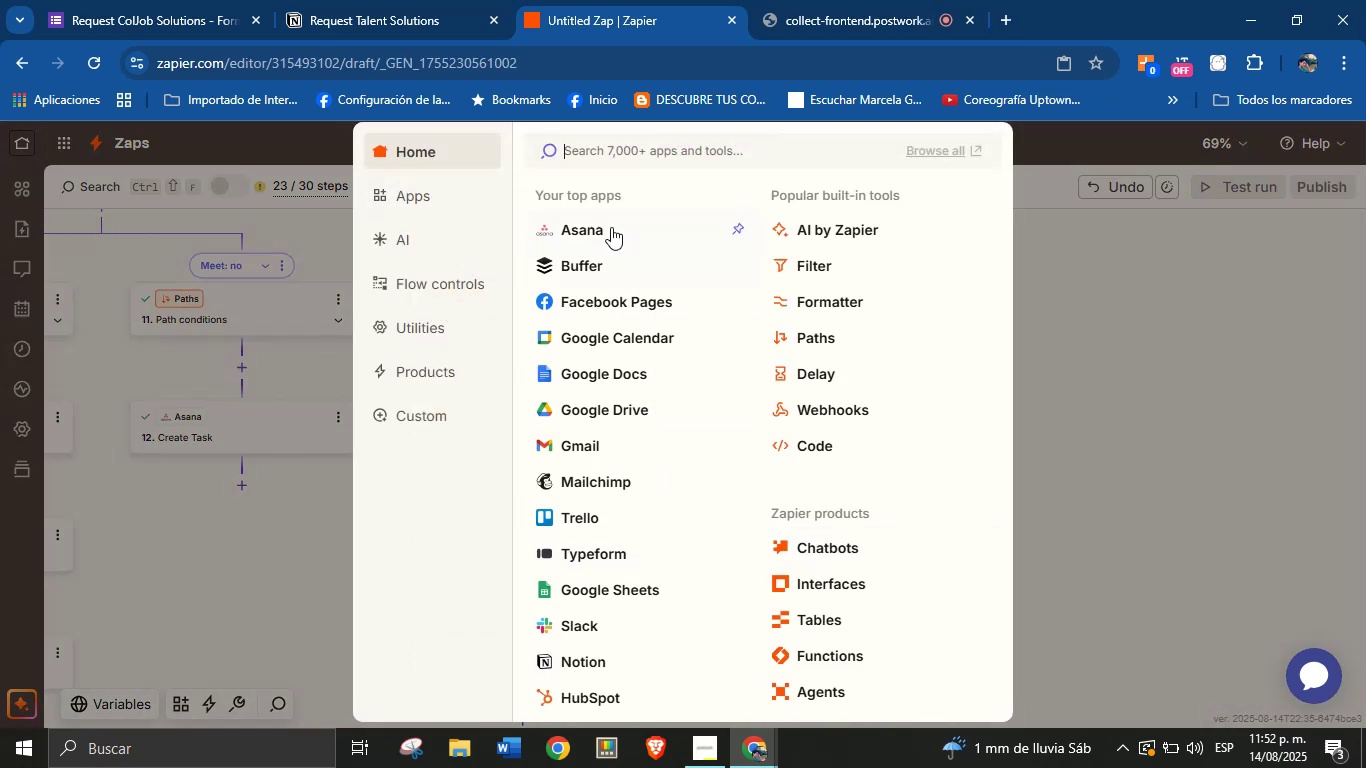 
left_click([588, 439])
 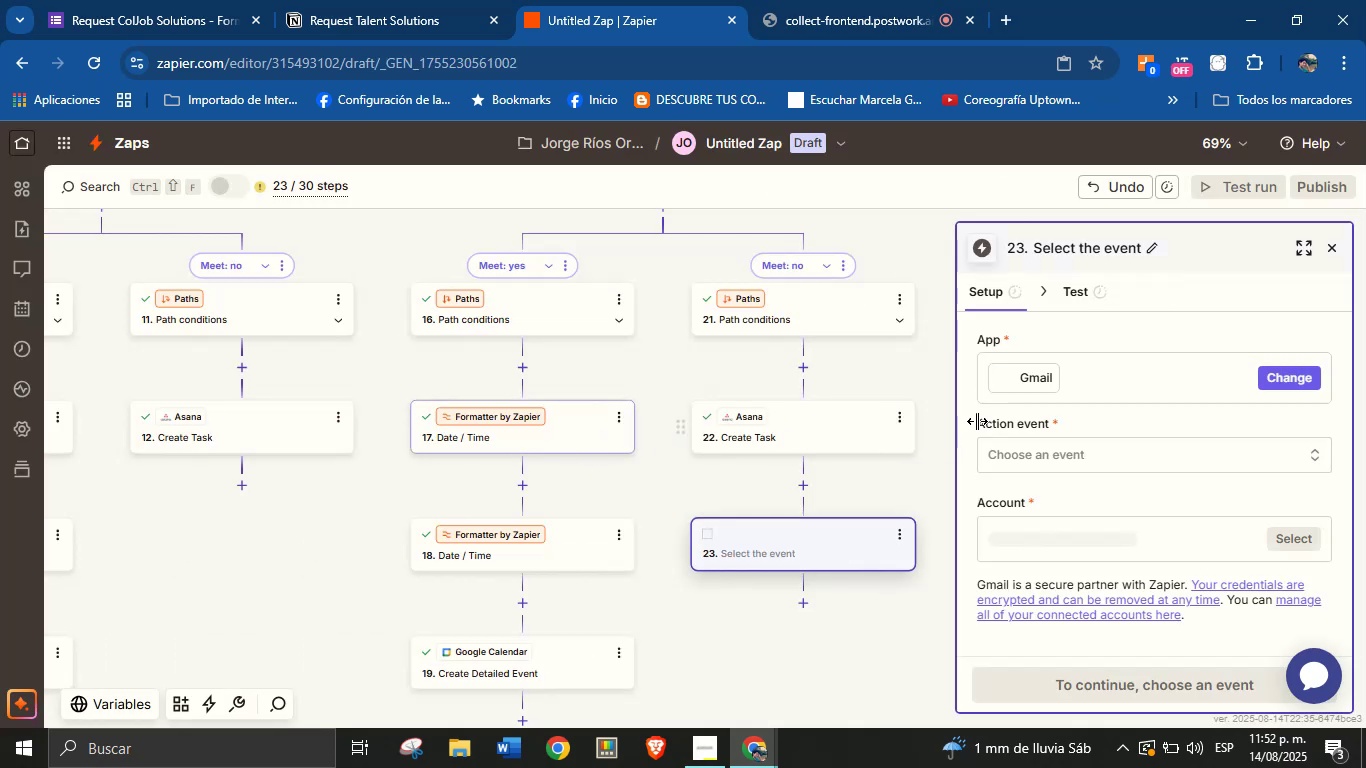 
left_click([1066, 456])
 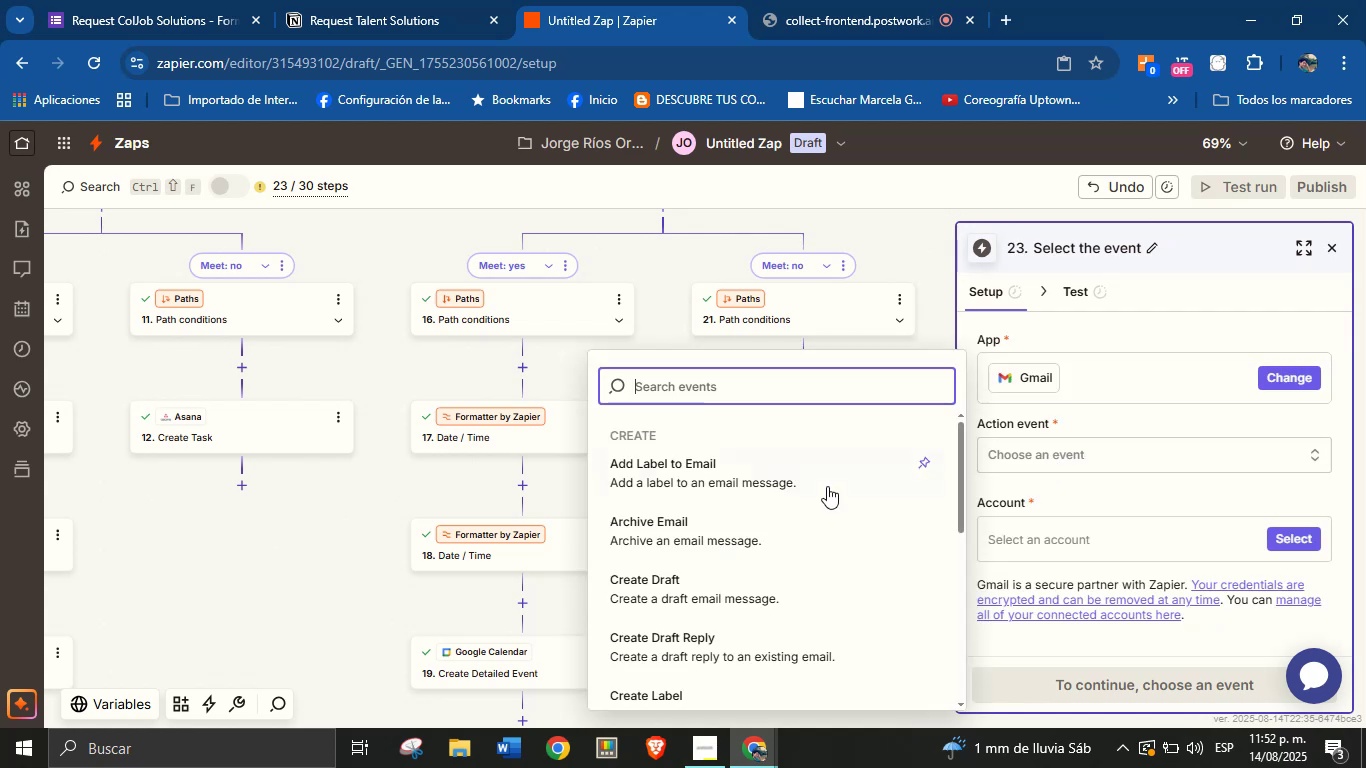 
type(se)
 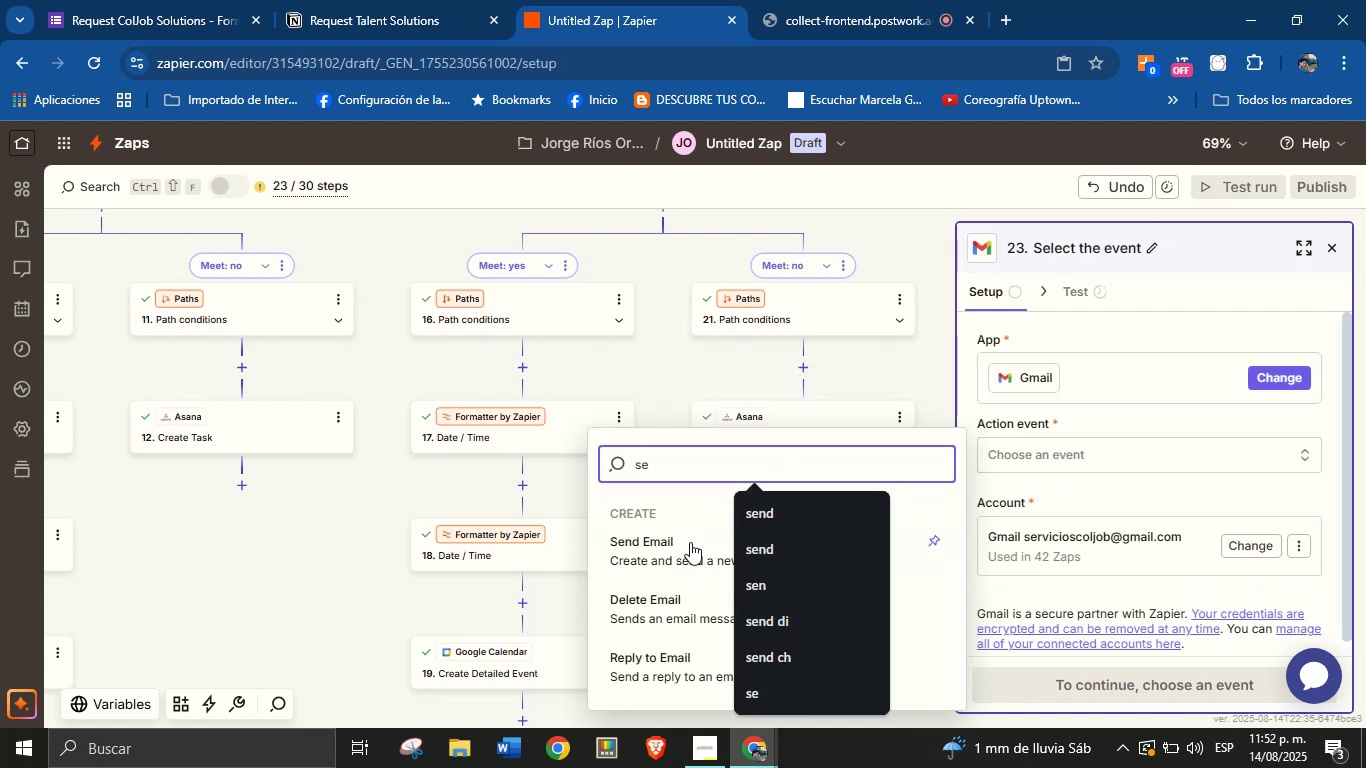 
left_click([683, 546])
 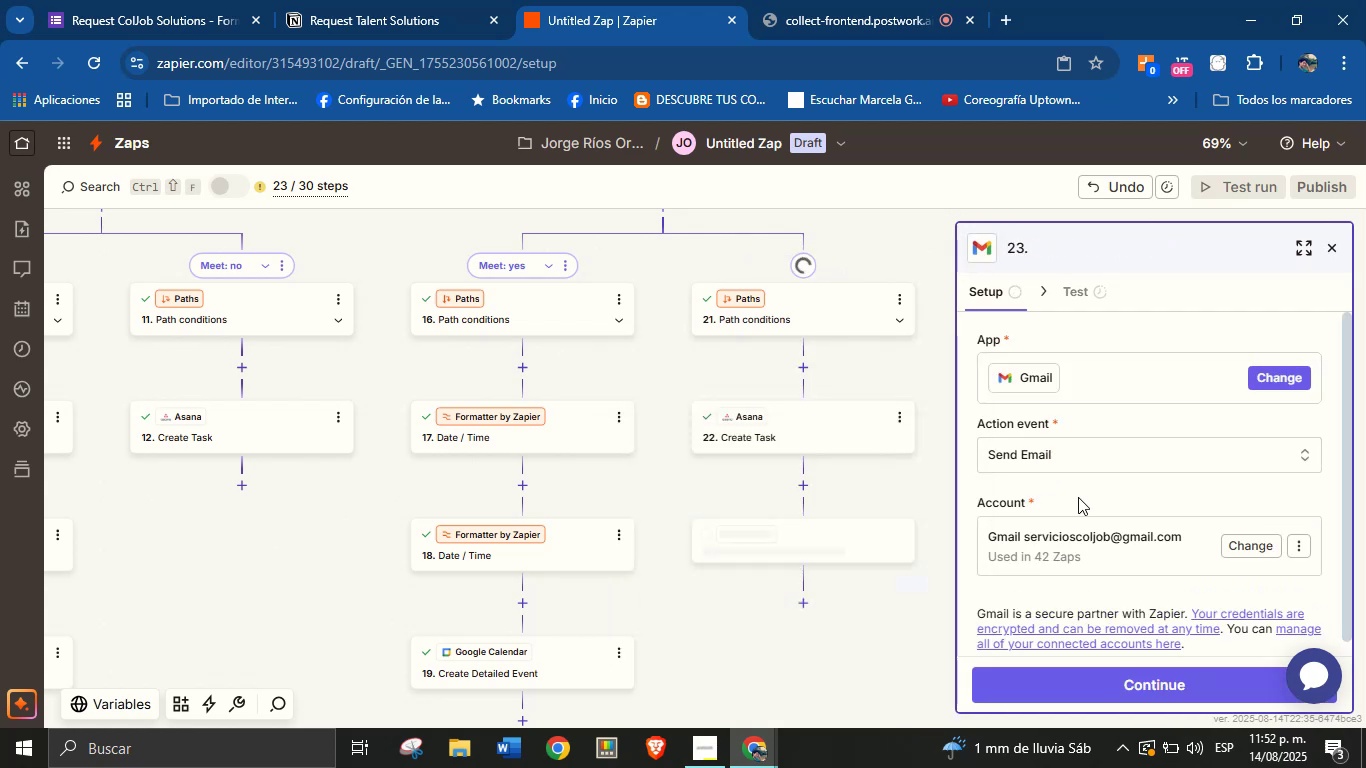 
left_click([1090, 495])
 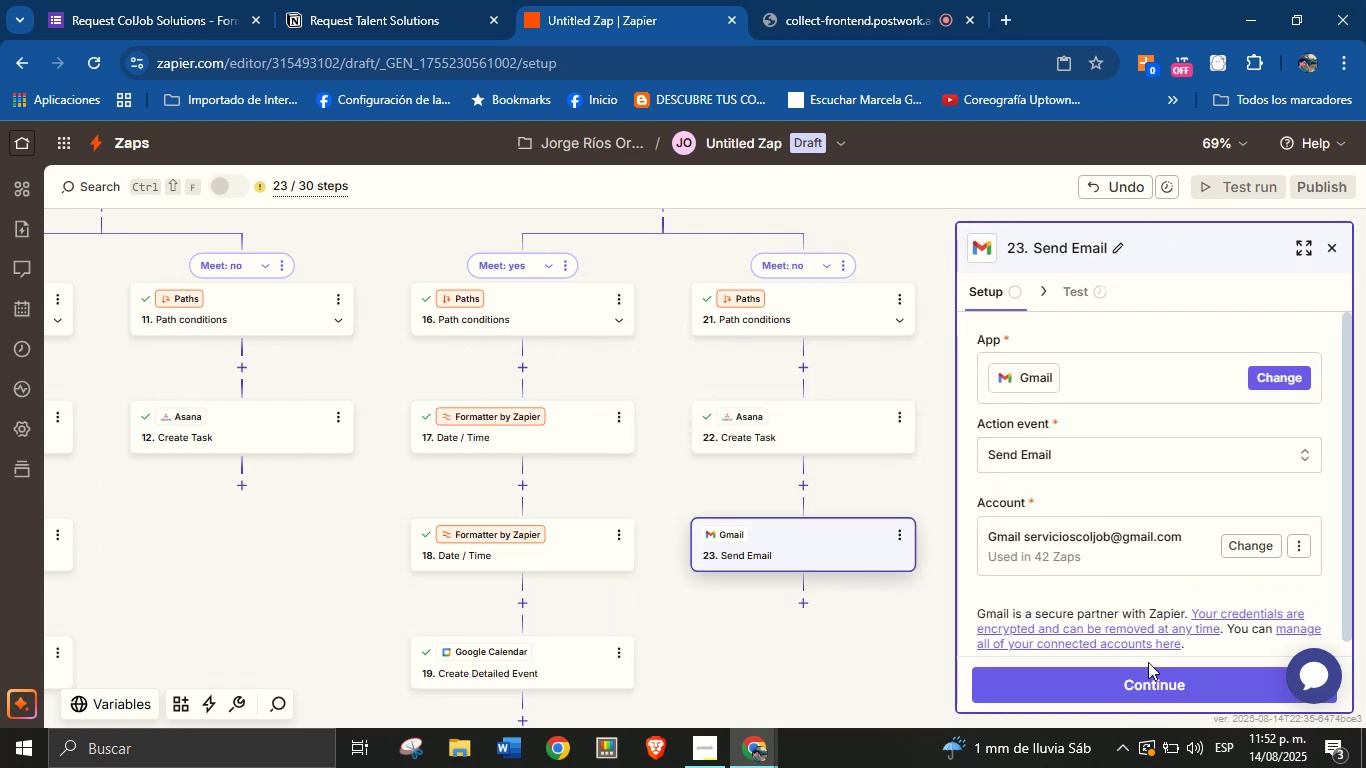 
left_click([1148, 683])
 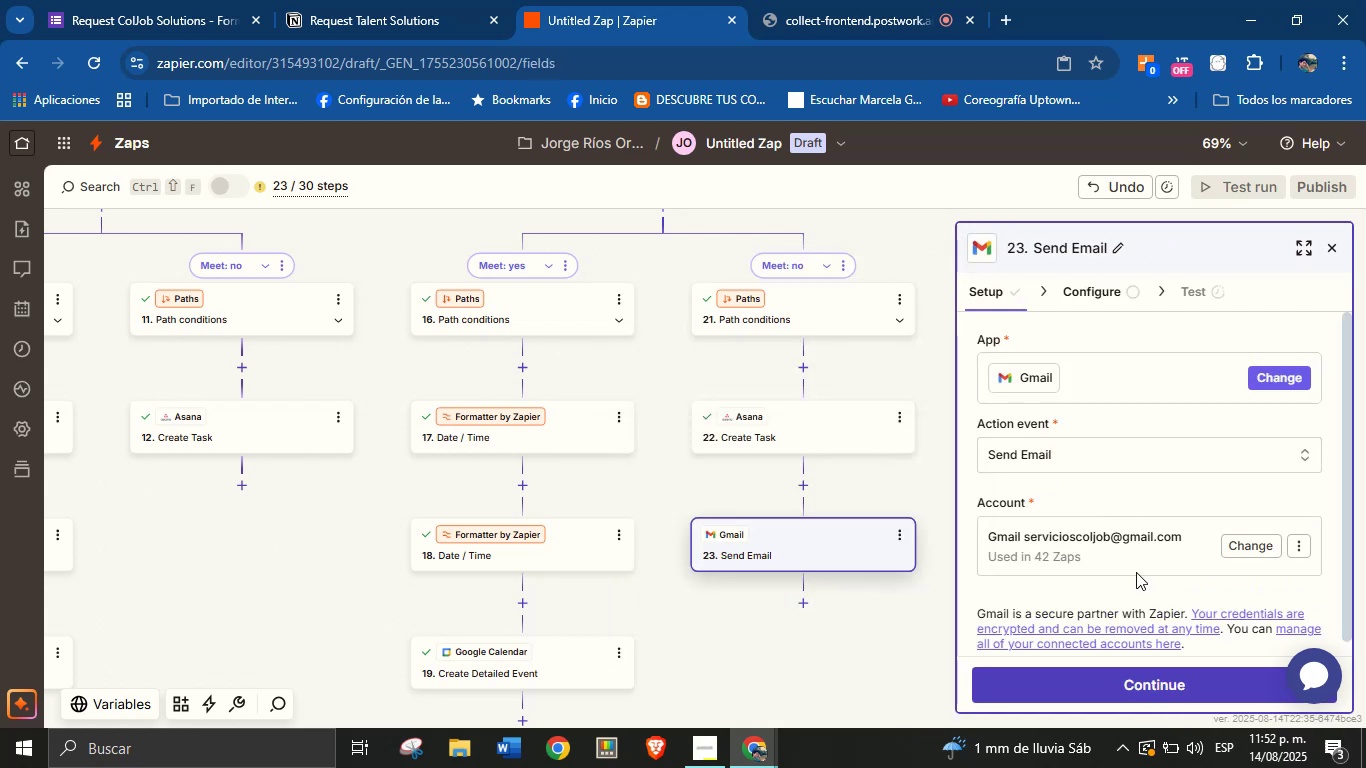 
mouse_move([1101, 419])
 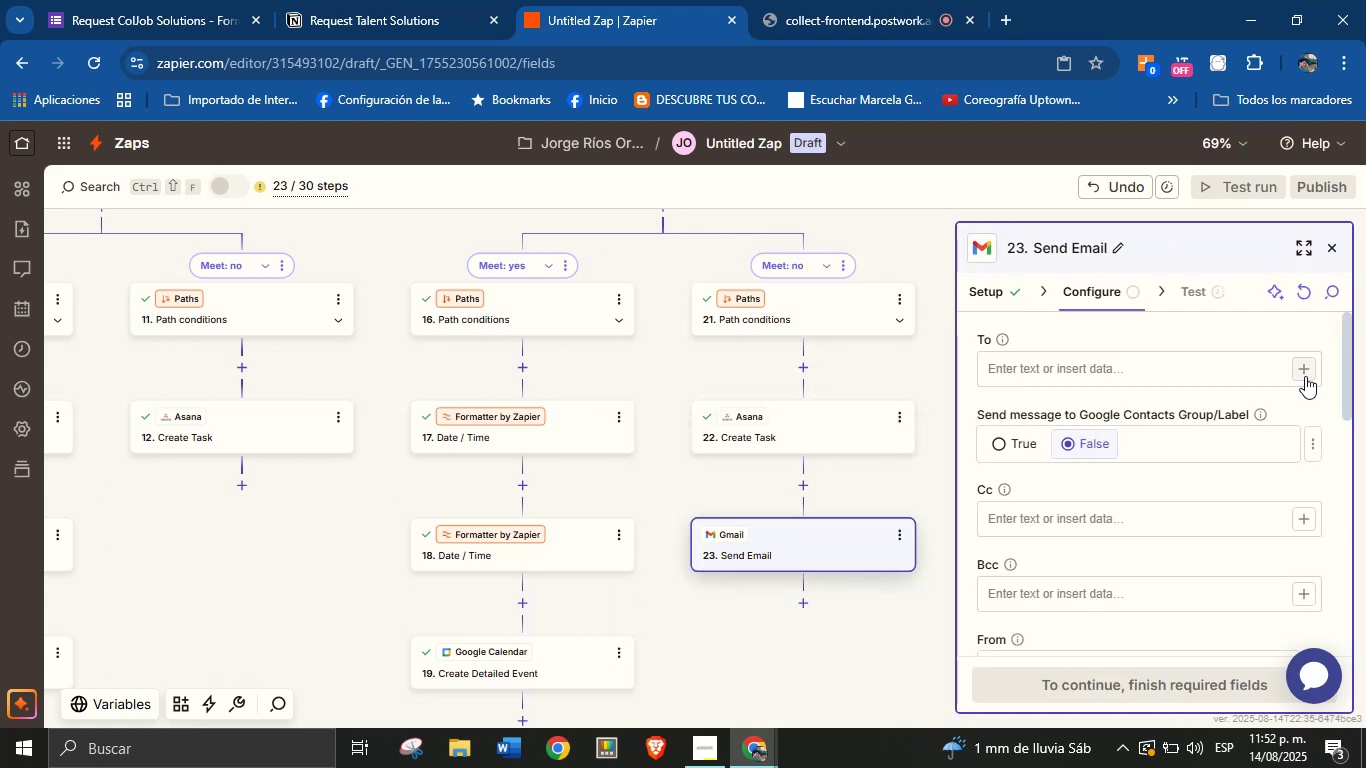 
left_click([1306, 376])
 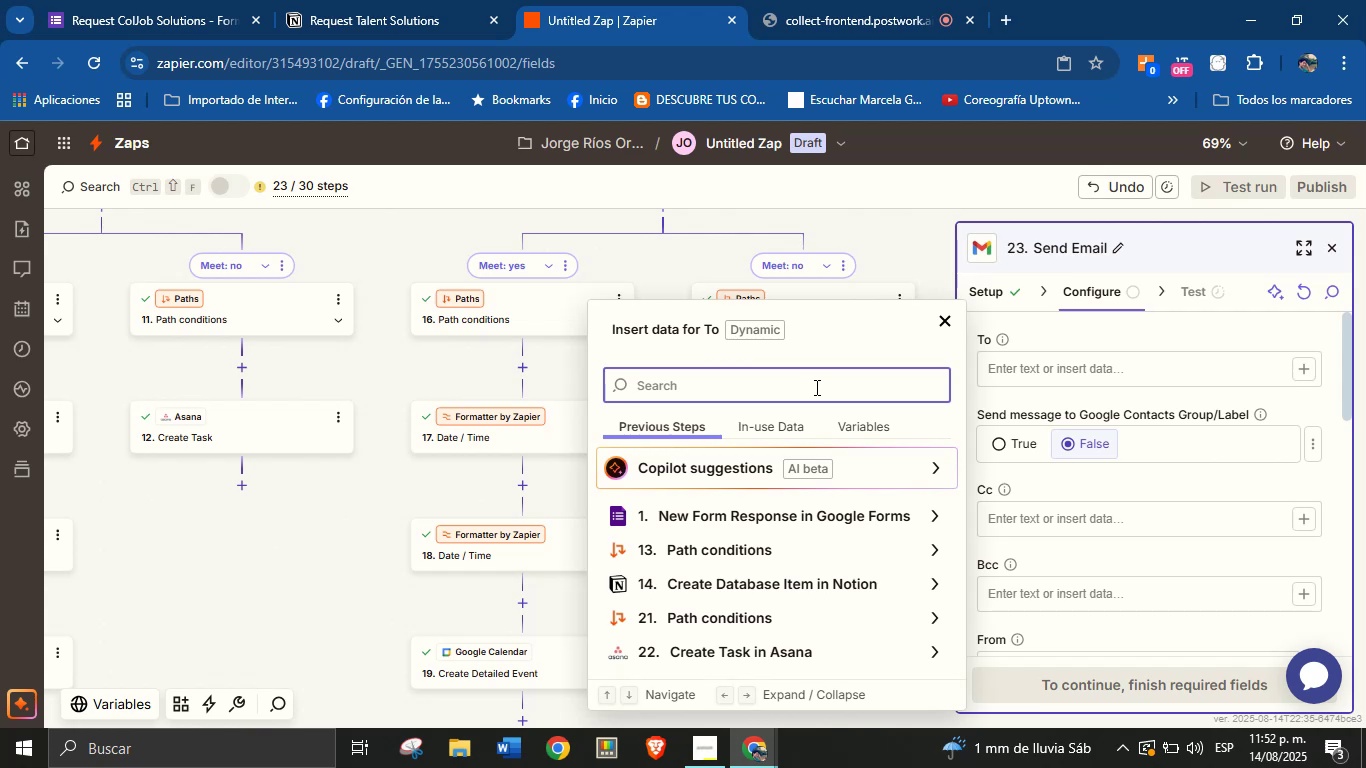 
scroll: coordinate [836, 577], scroll_direction: down, amount: 1.0
 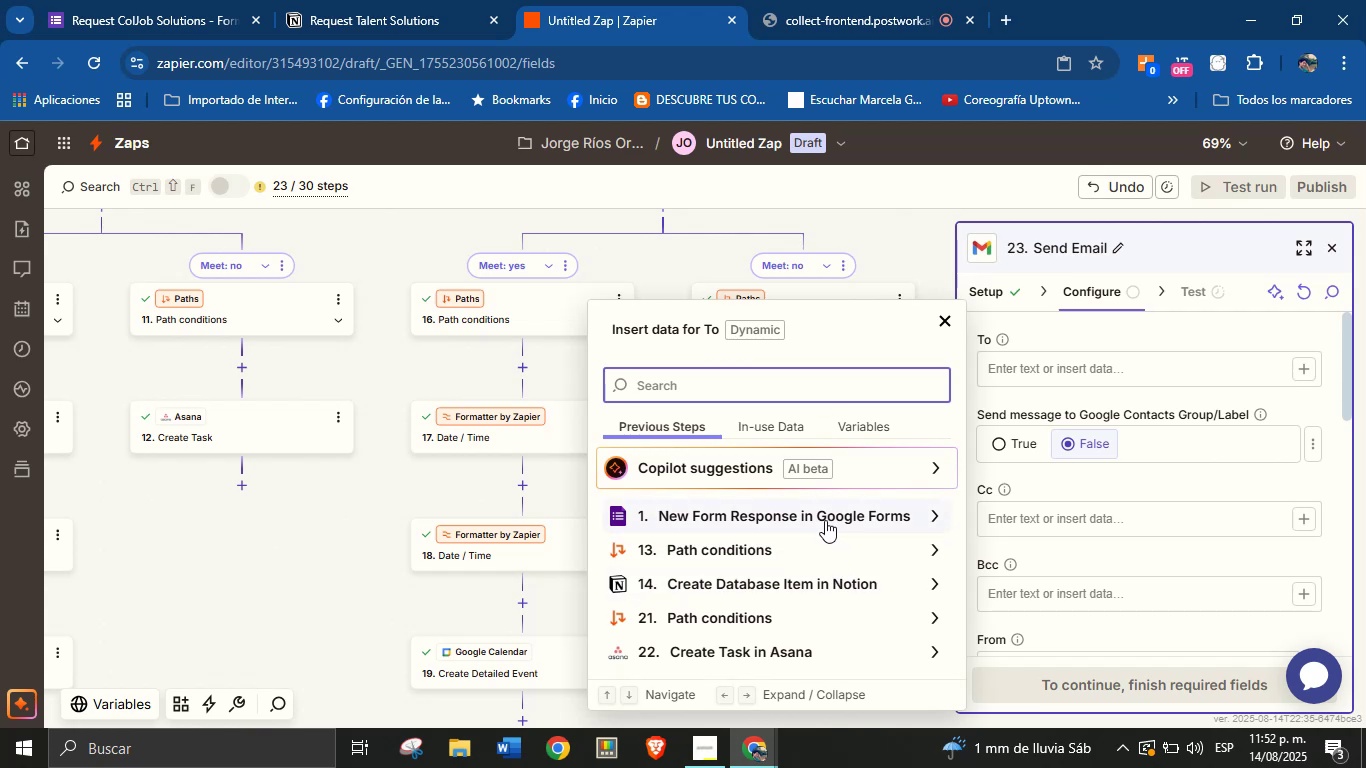 
wait(10.91)
 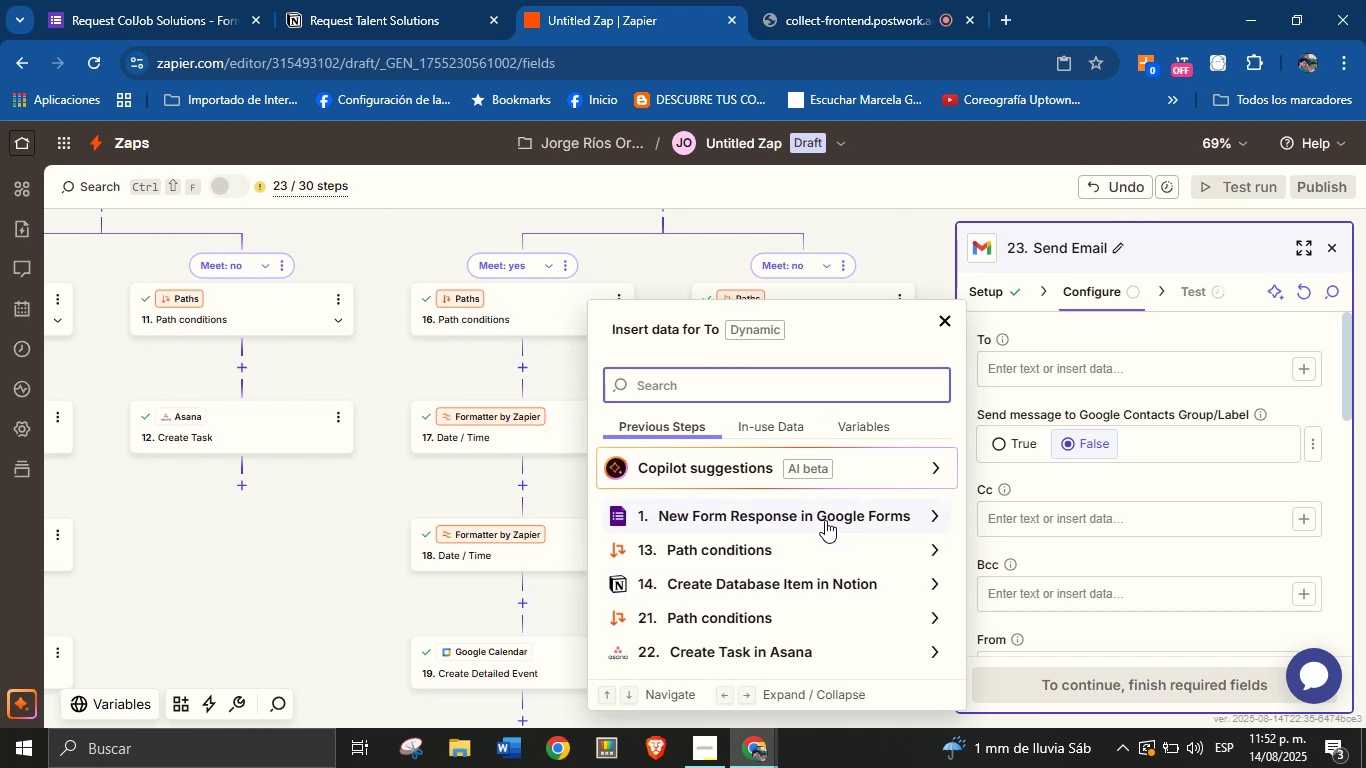 
type(em)
 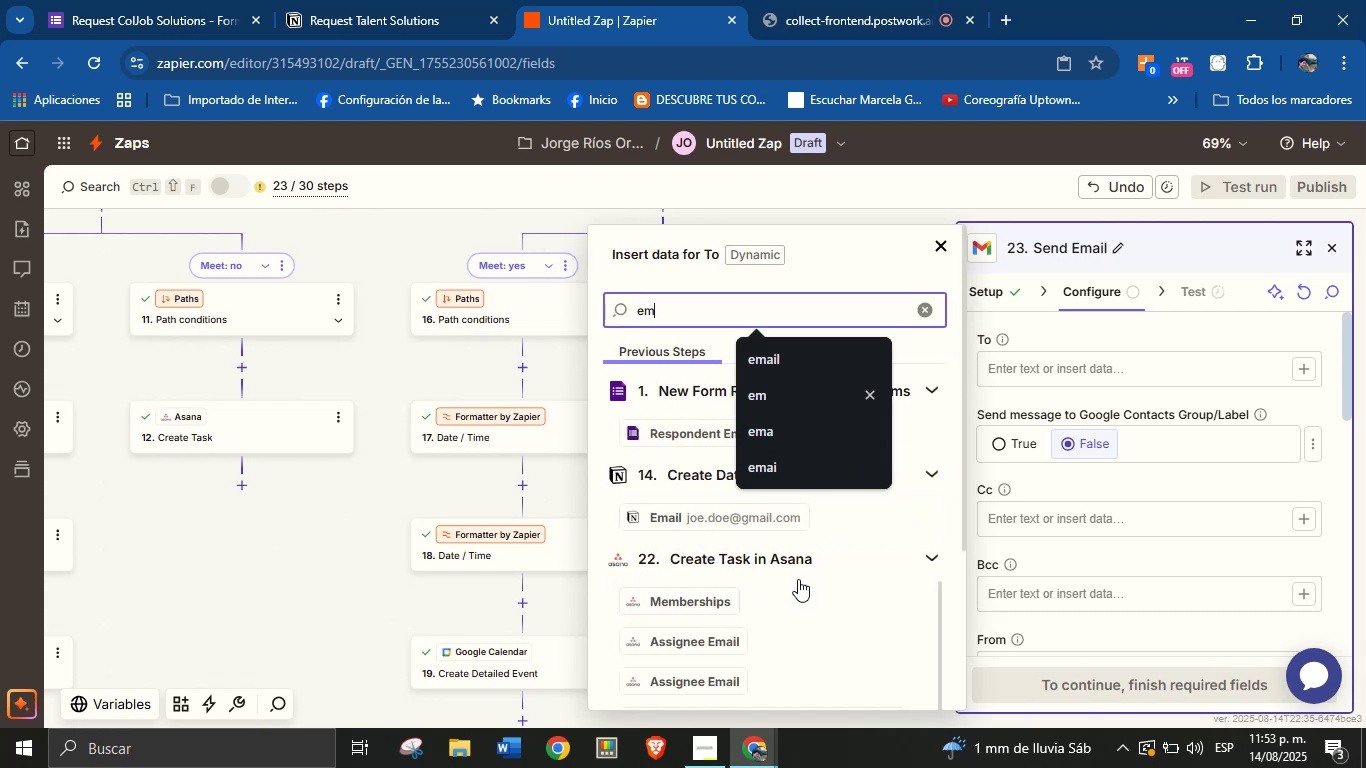 
left_click([771, 514])
 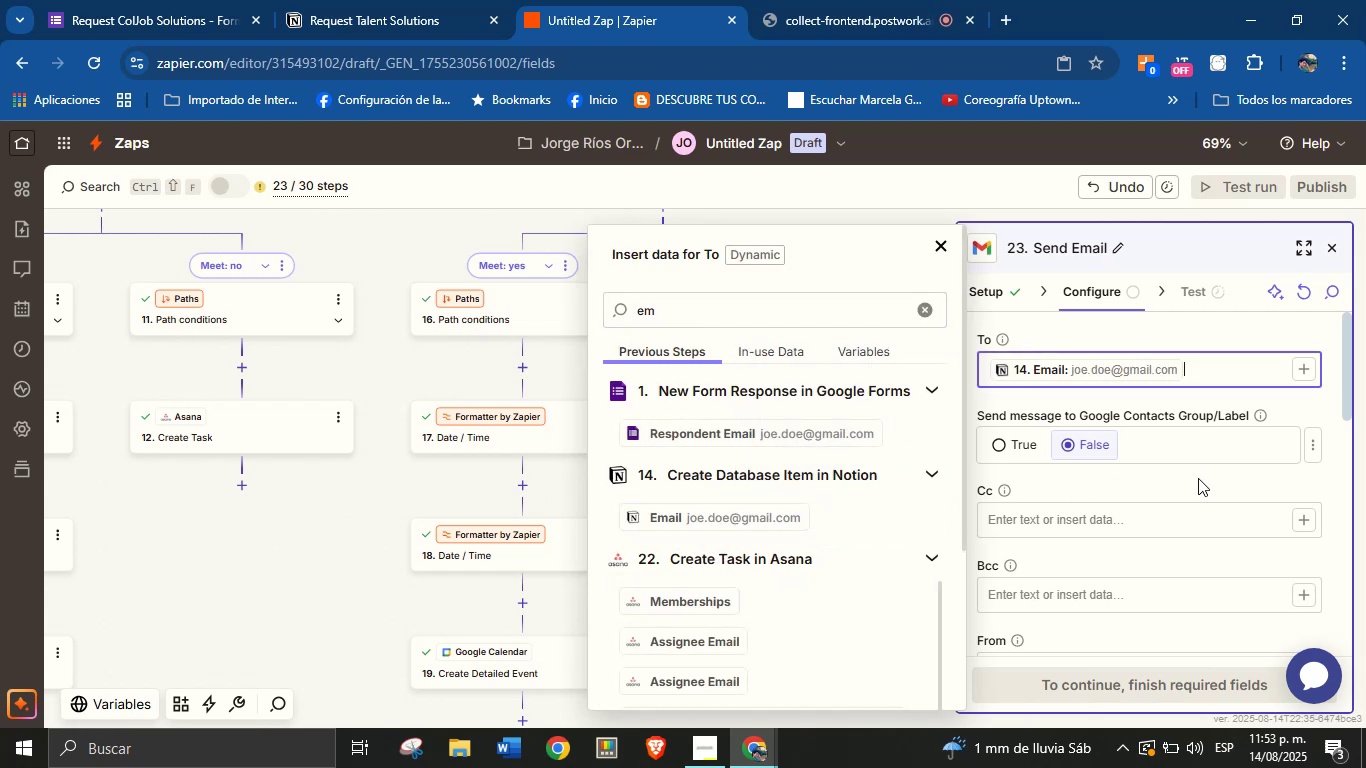 
left_click([1207, 481])
 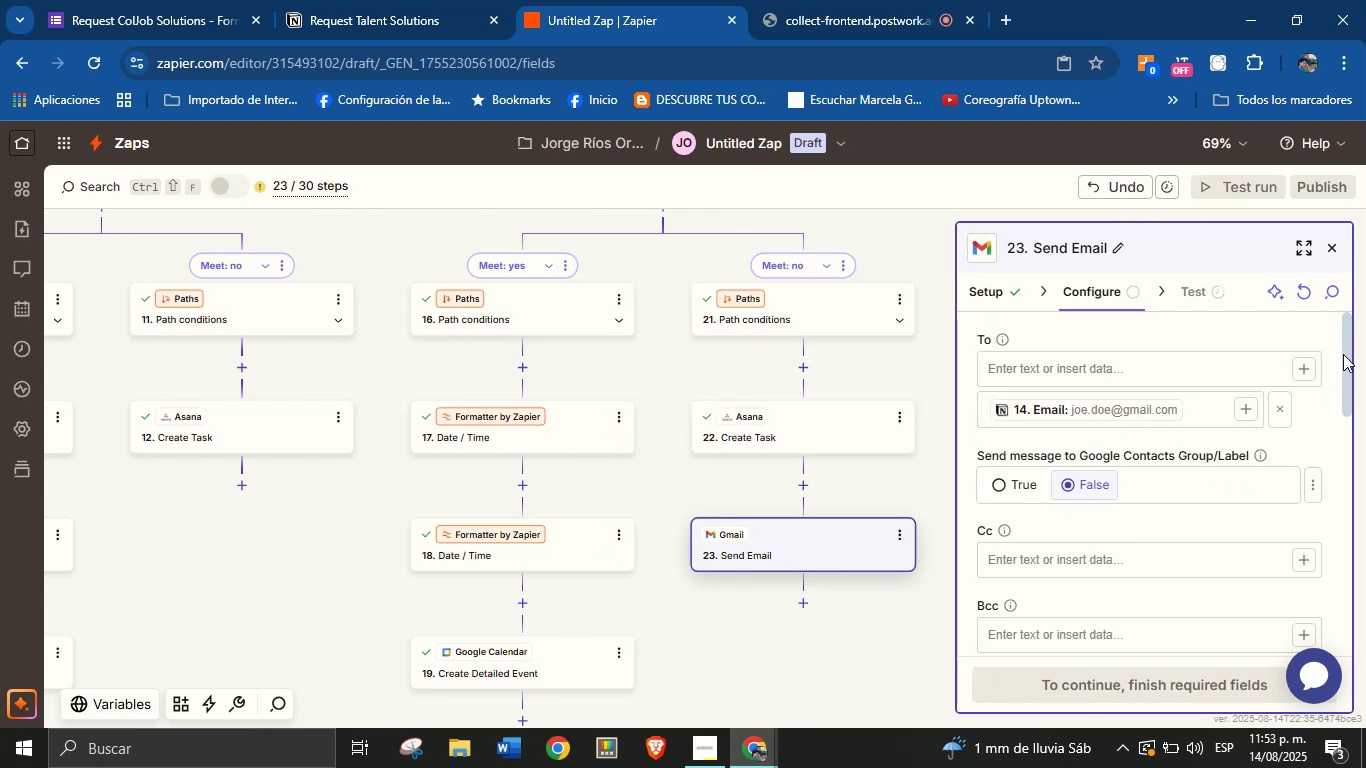 
left_click_drag(start_coordinate=[1345, 344], to_coordinate=[1353, 404])
 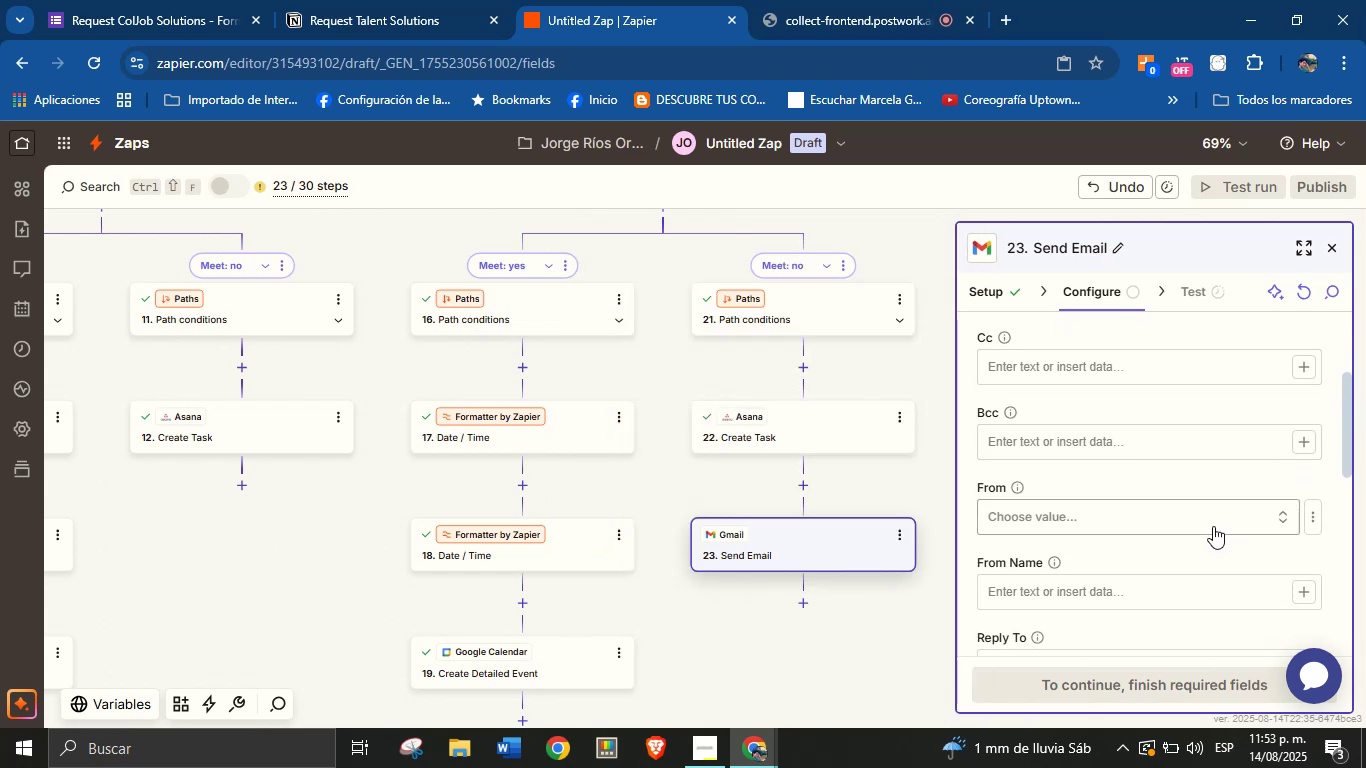 
left_click([1208, 518])
 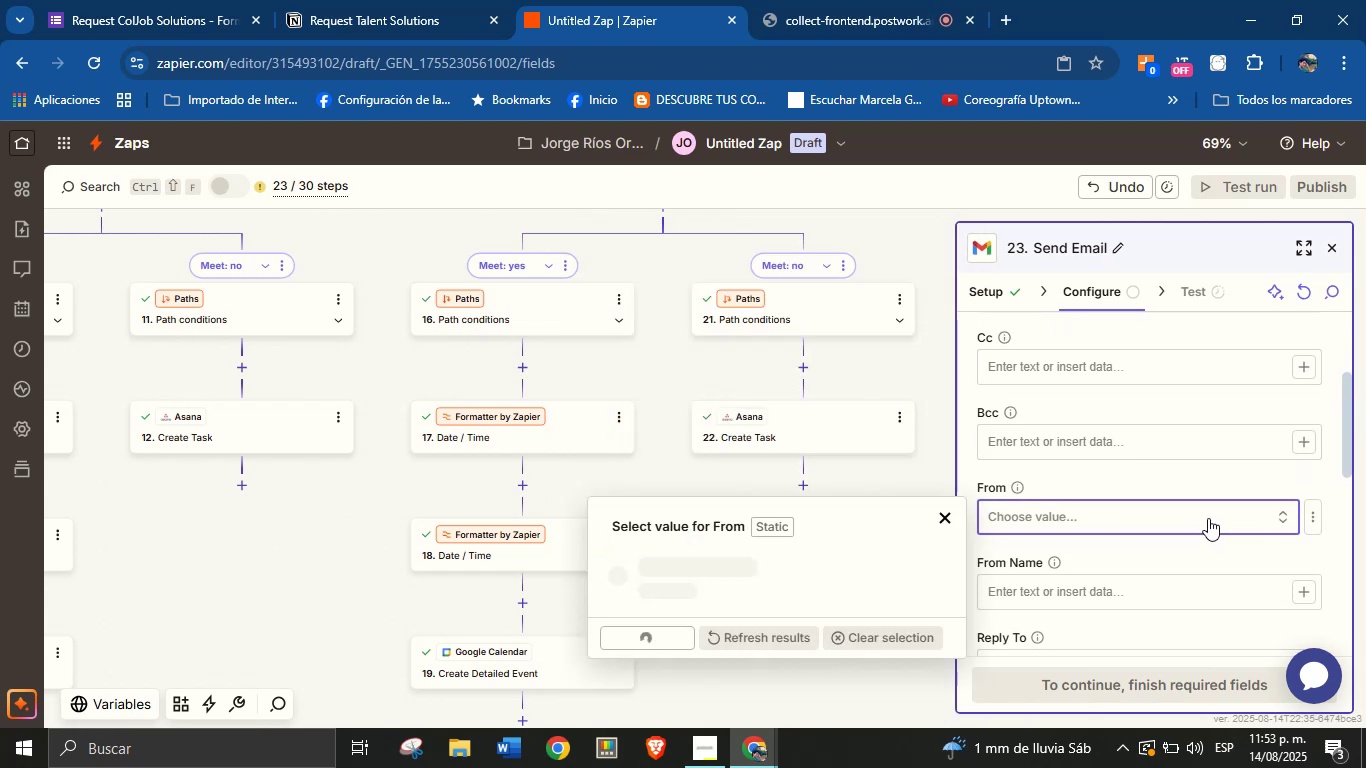 
scroll: coordinate [1208, 518], scroll_direction: down, amount: 1.0
 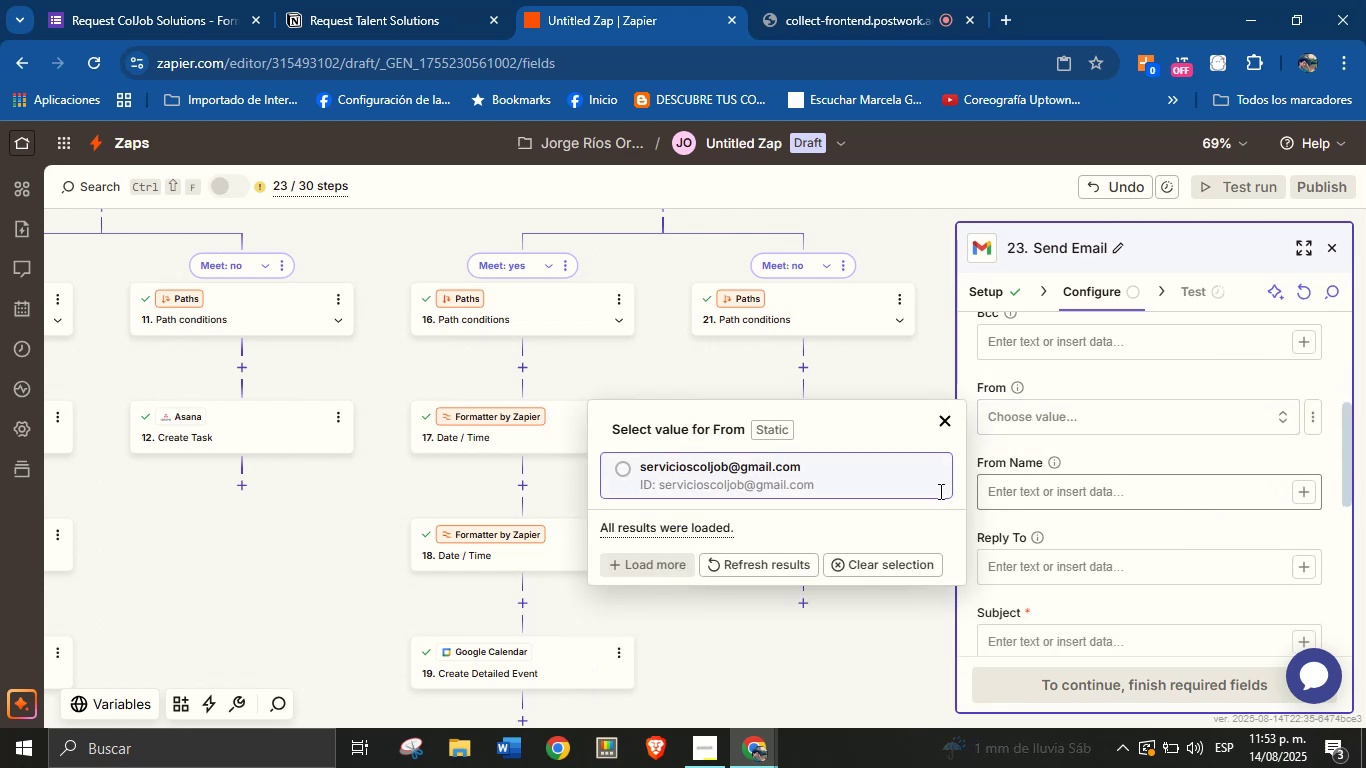 
left_click([723, 466])
 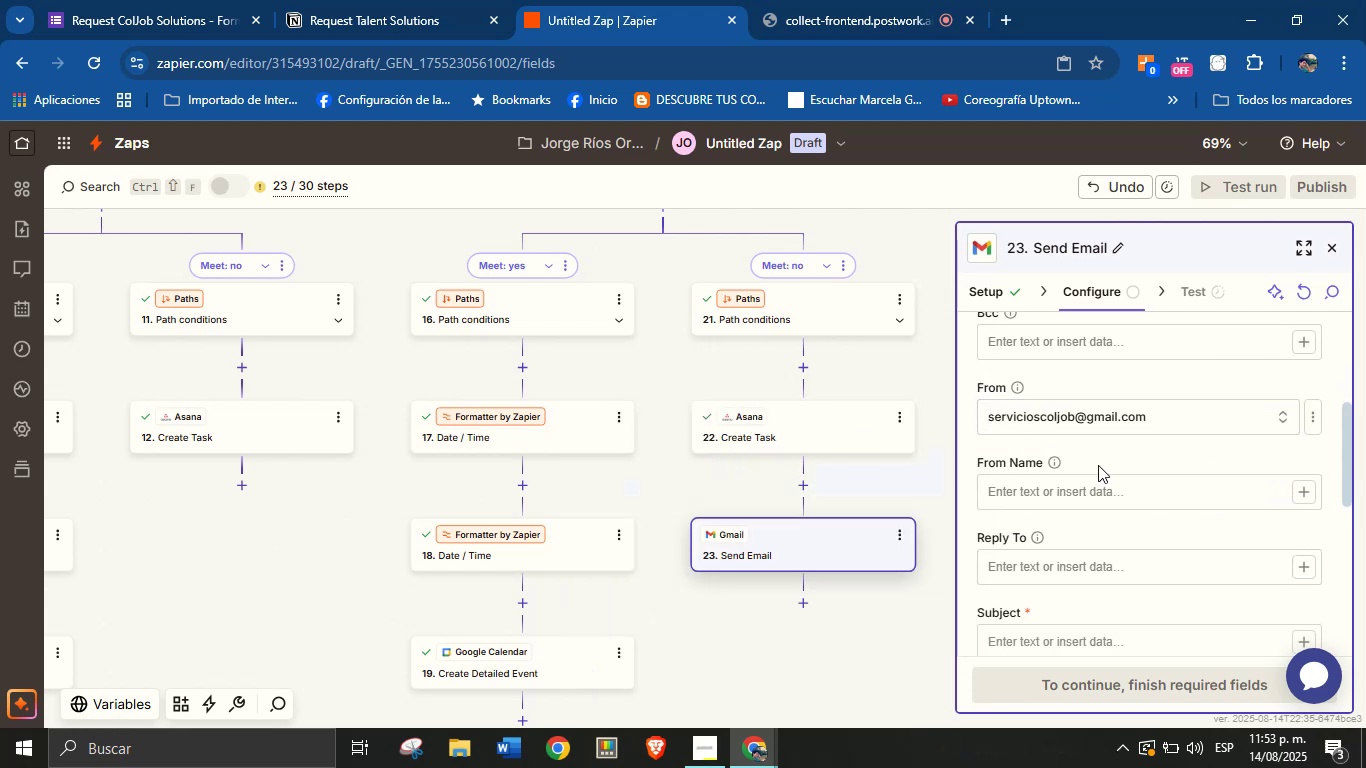 
left_click([1102, 485])
 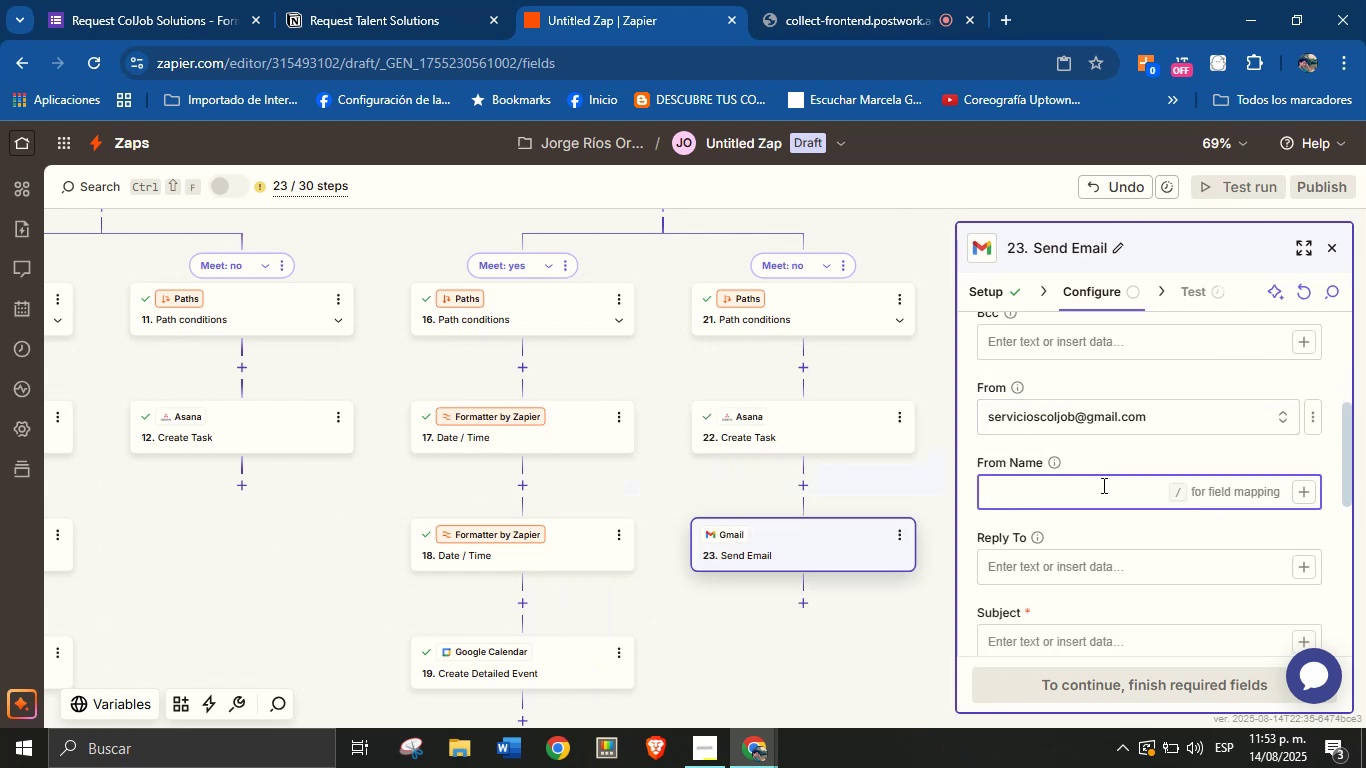 
type(Jorge from ColJob )
key(Backspace)
 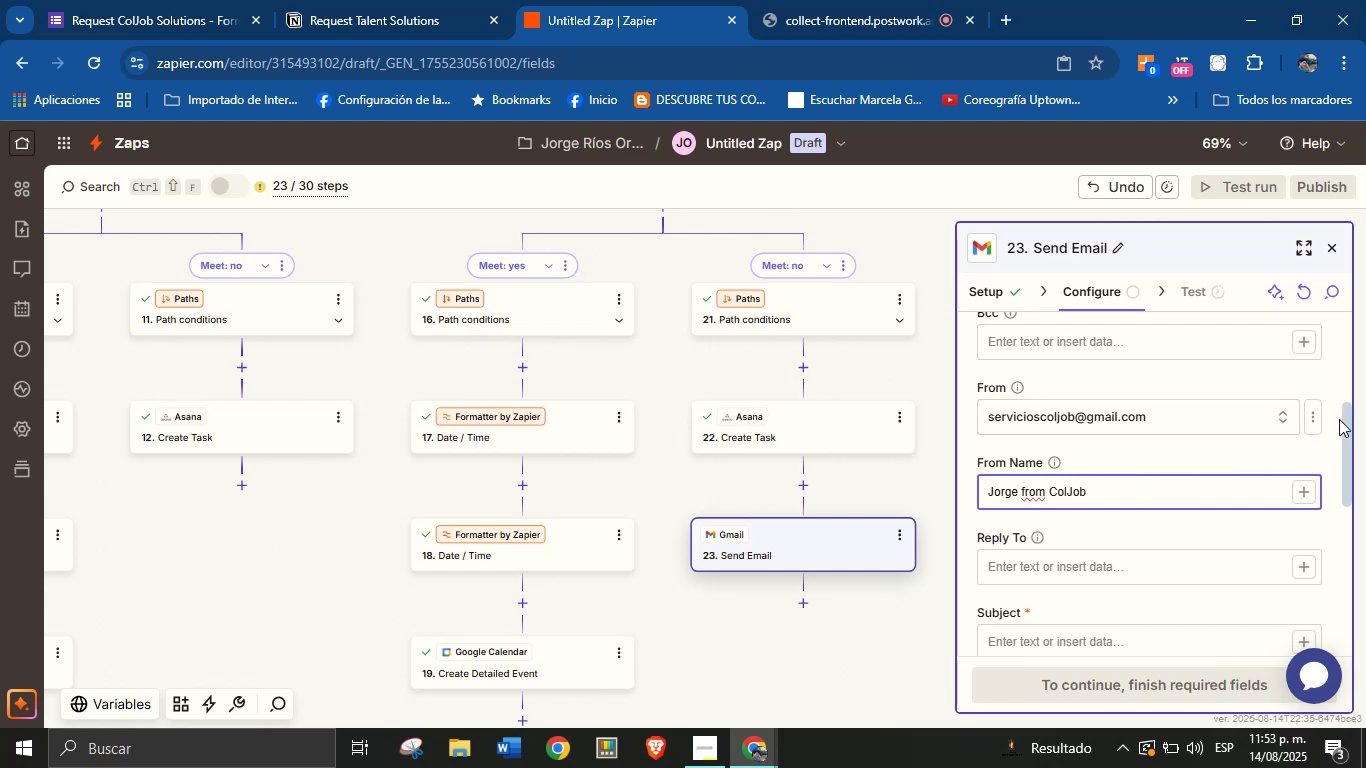 
left_click_drag(start_coordinate=[1347, 421], to_coordinate=[1349, 443])
 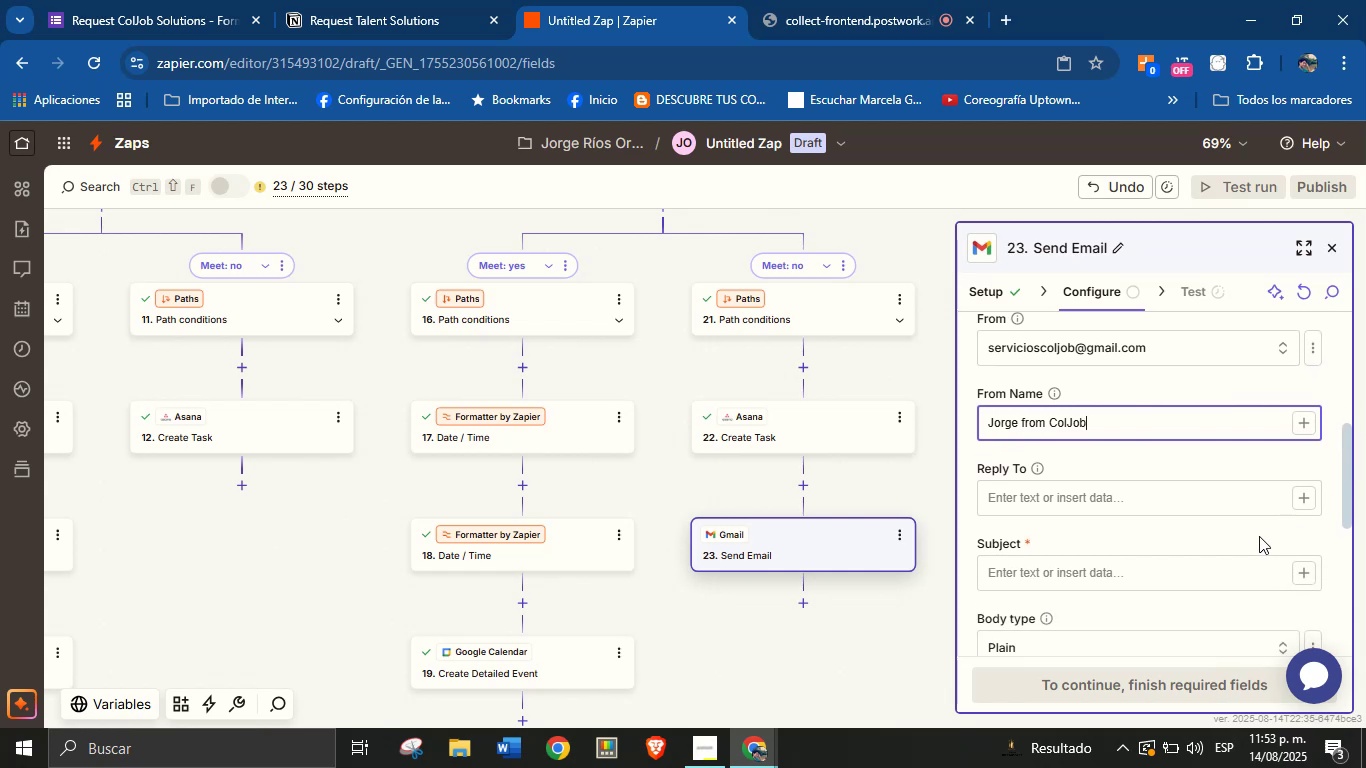 
left_click([1259, 537])
 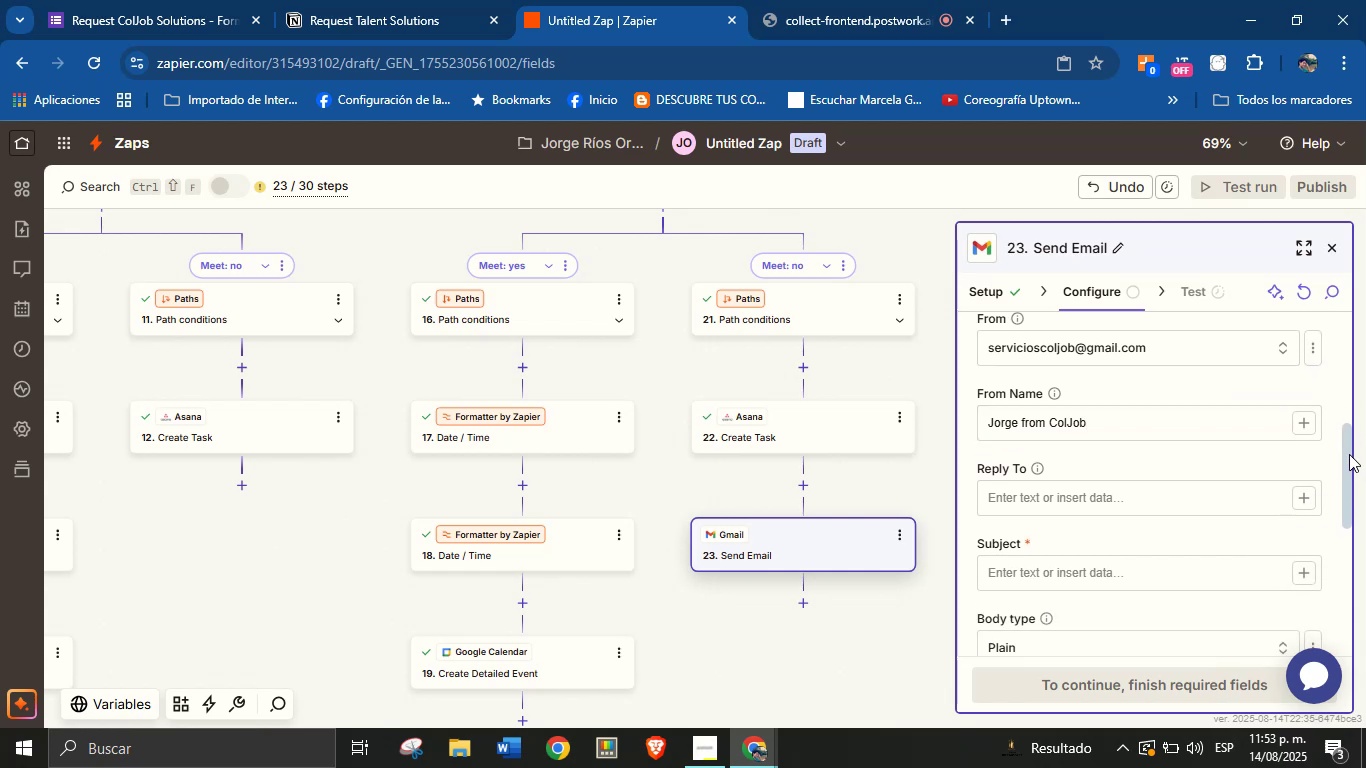 
left_click_drag(start_coordinate=[1347, 444], to_coordinate=[1347, 451])
 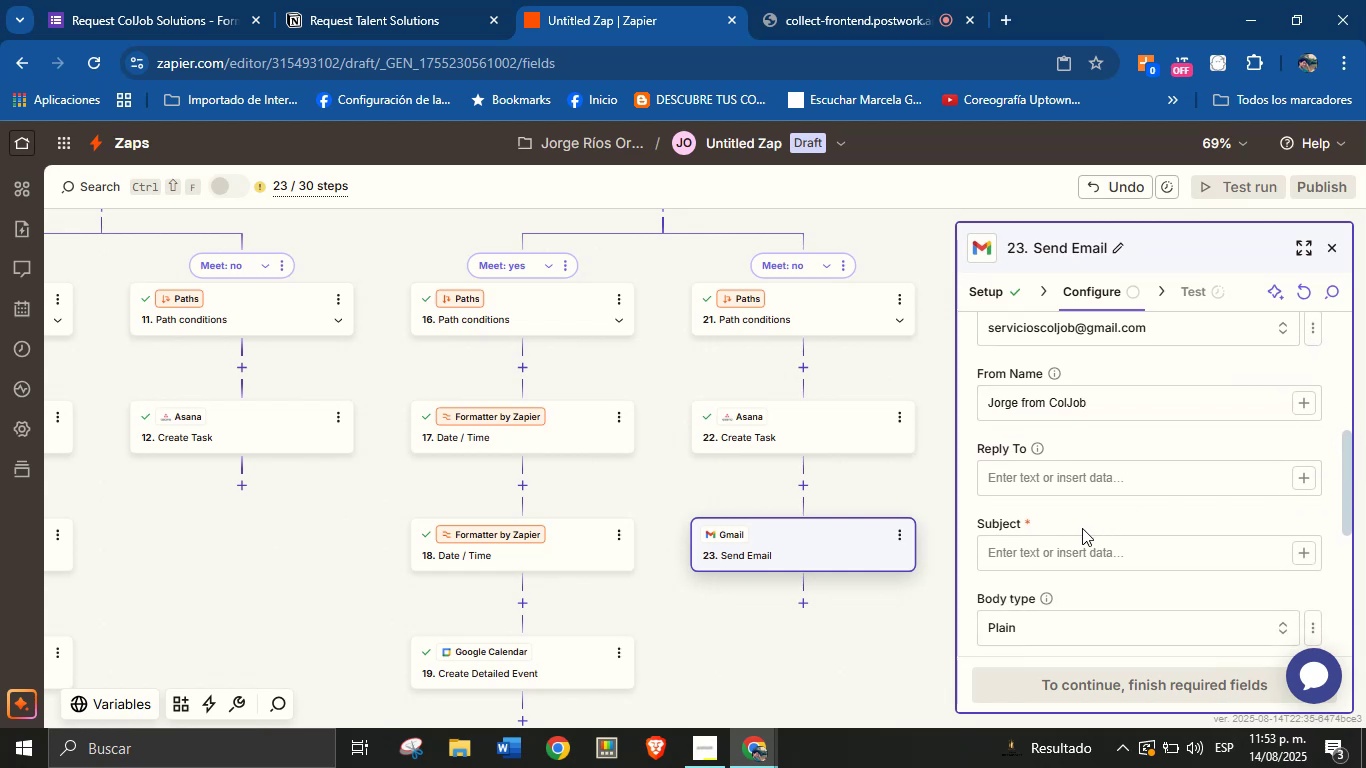 
left_click([1078, 550])
 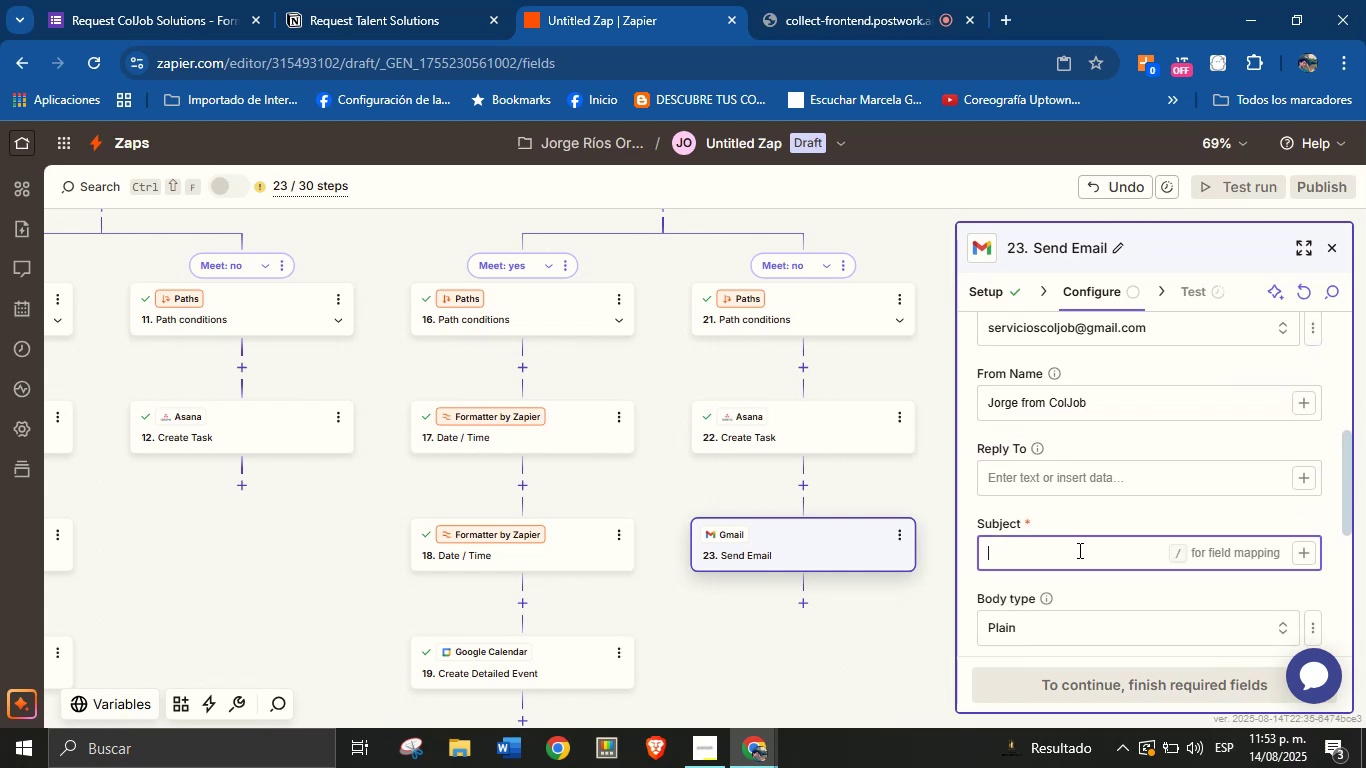 
type(Thank)
 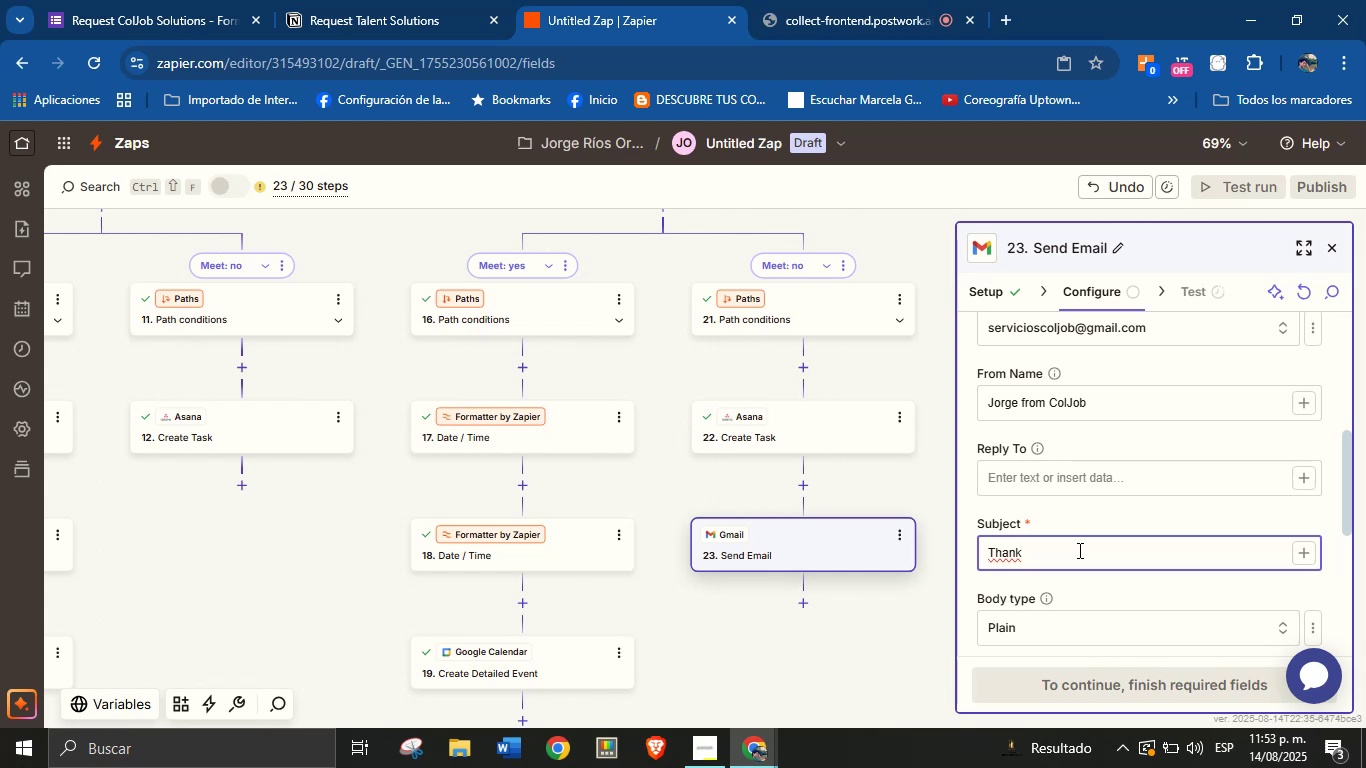 
wait(21.66)
 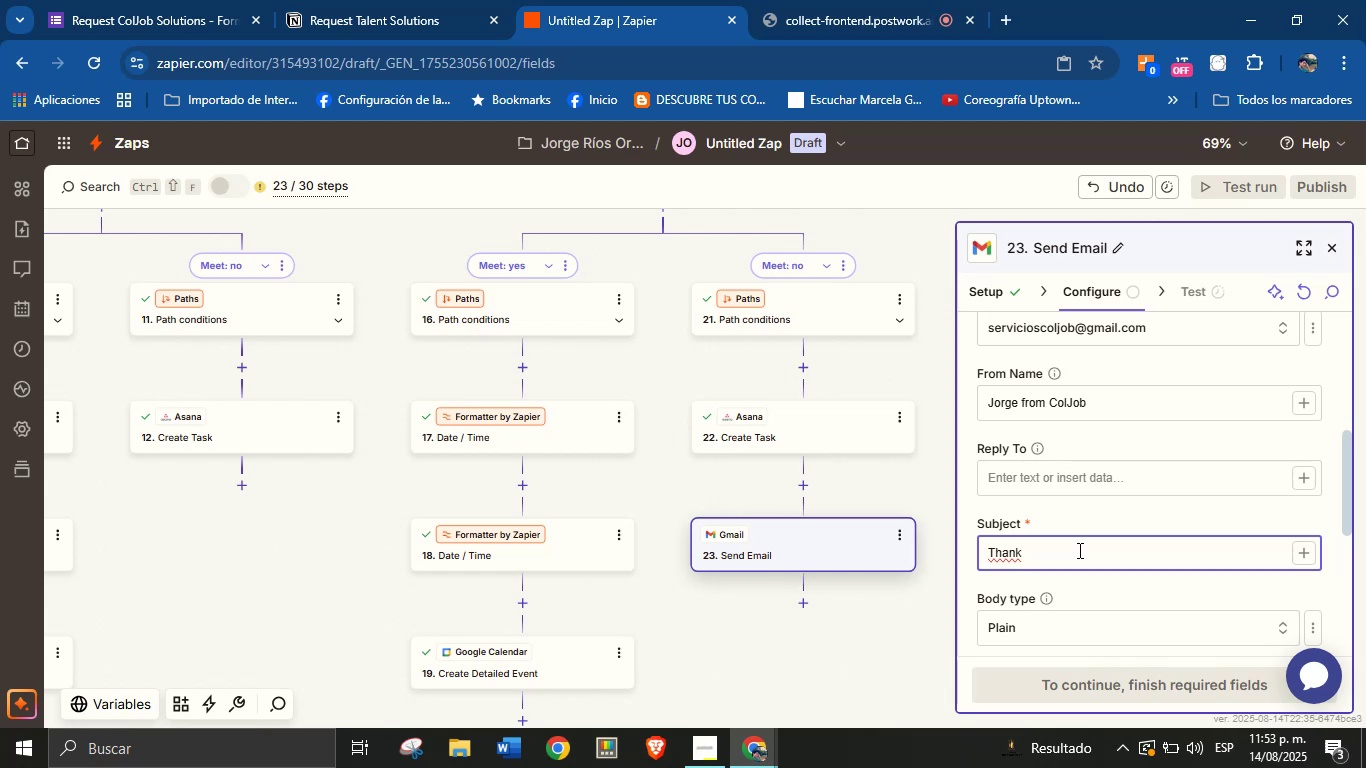 
type( you for choosing our services!)
 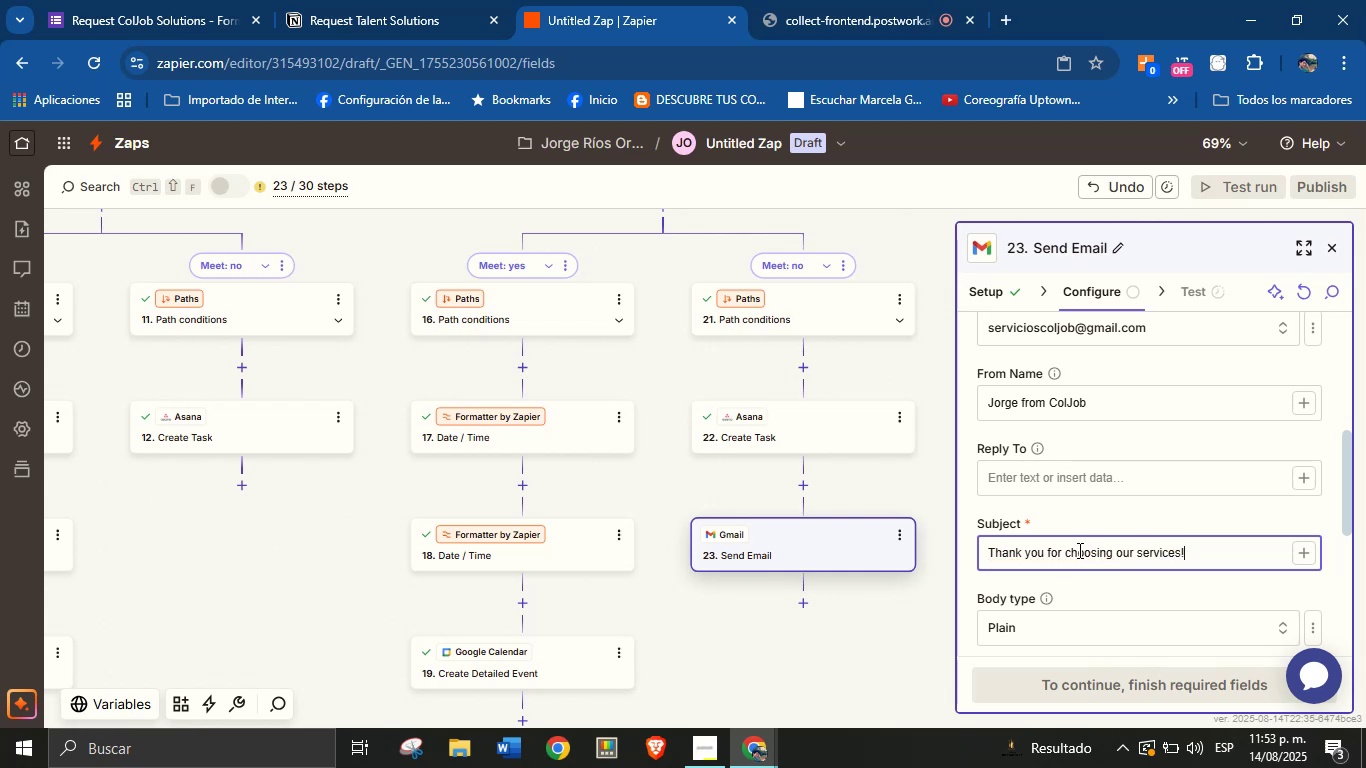 
left_click([1111, 523])
 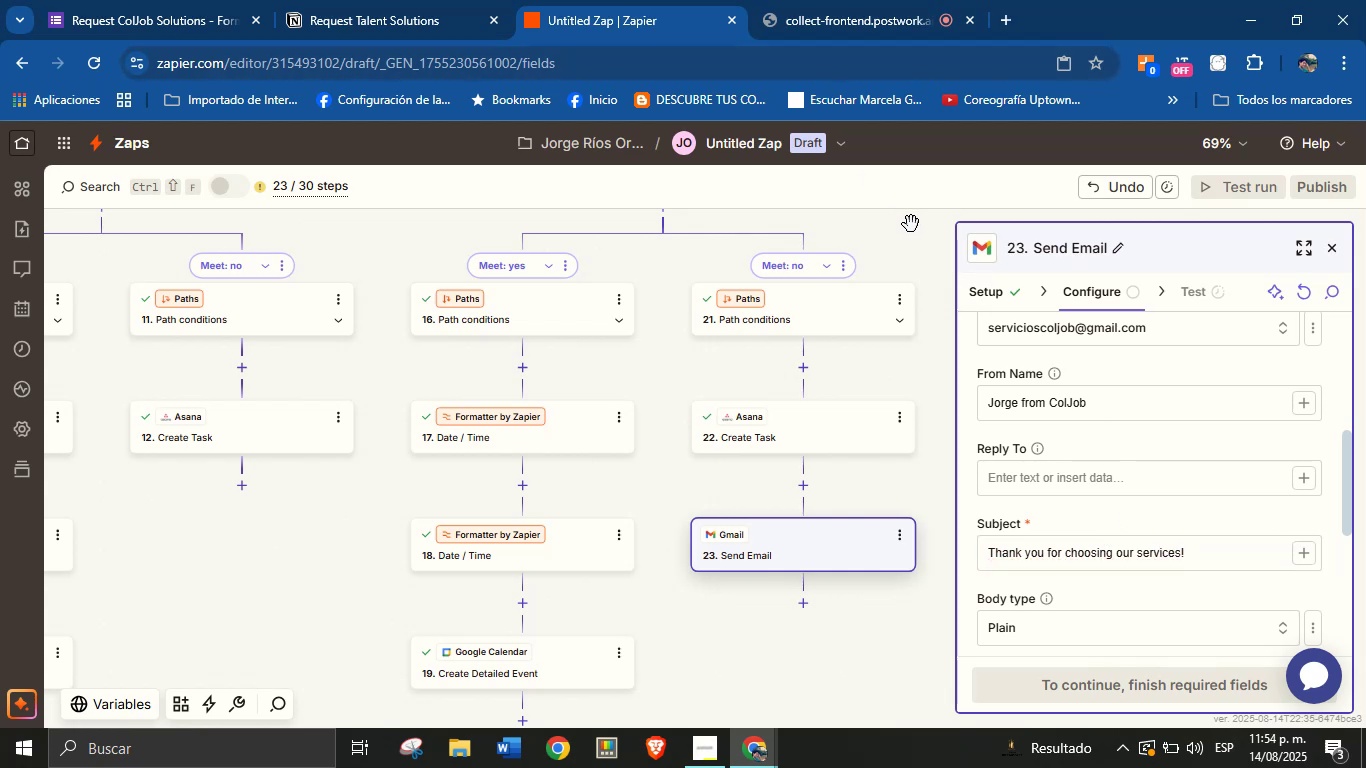 
left_click([833, 0])
 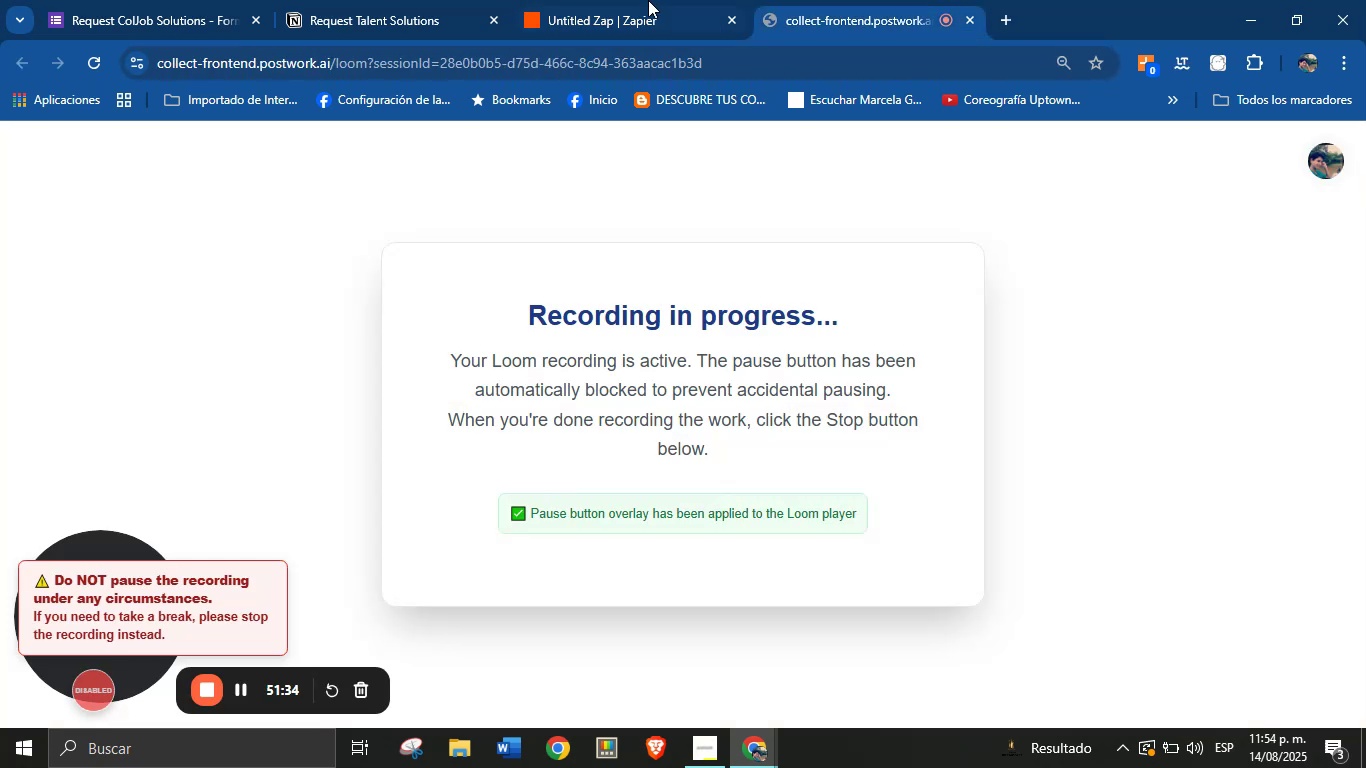 
left_click([653, 0])
 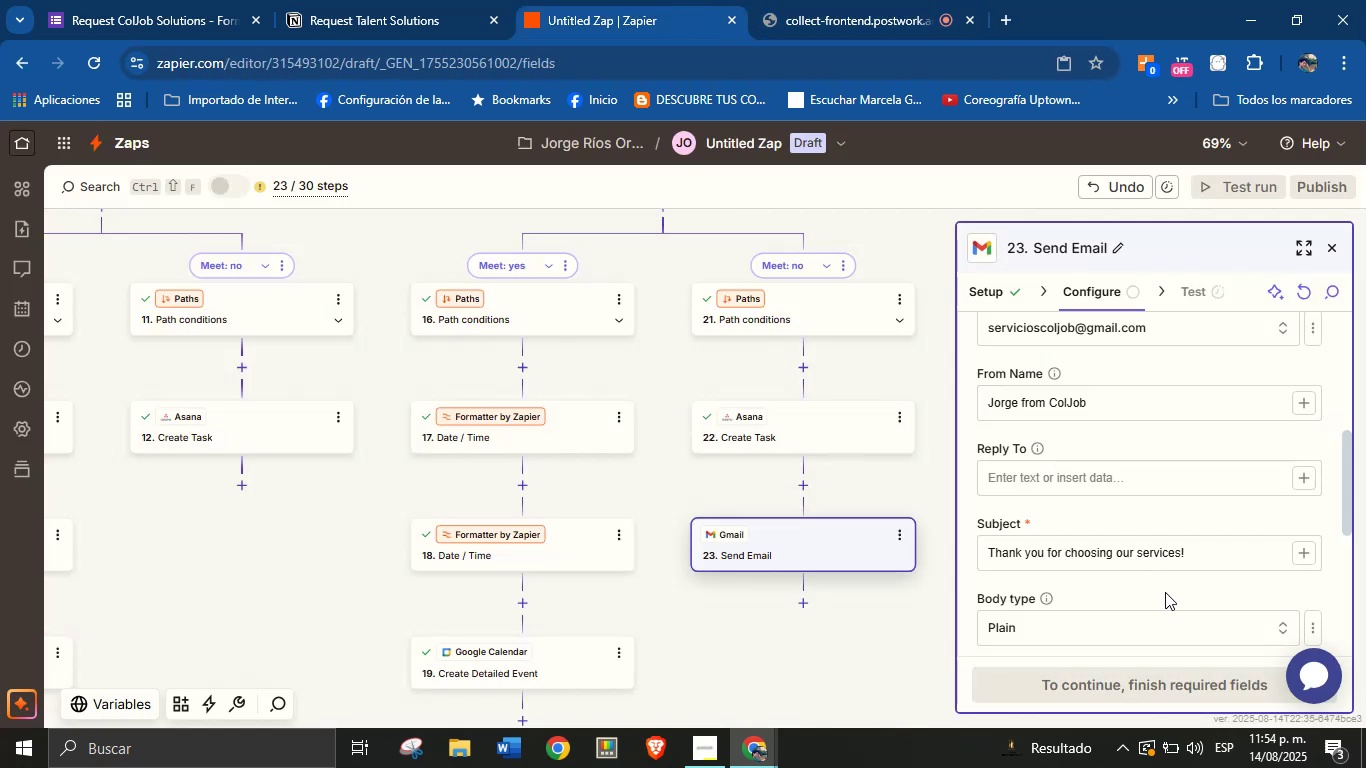 
left_click([1167, 594])
 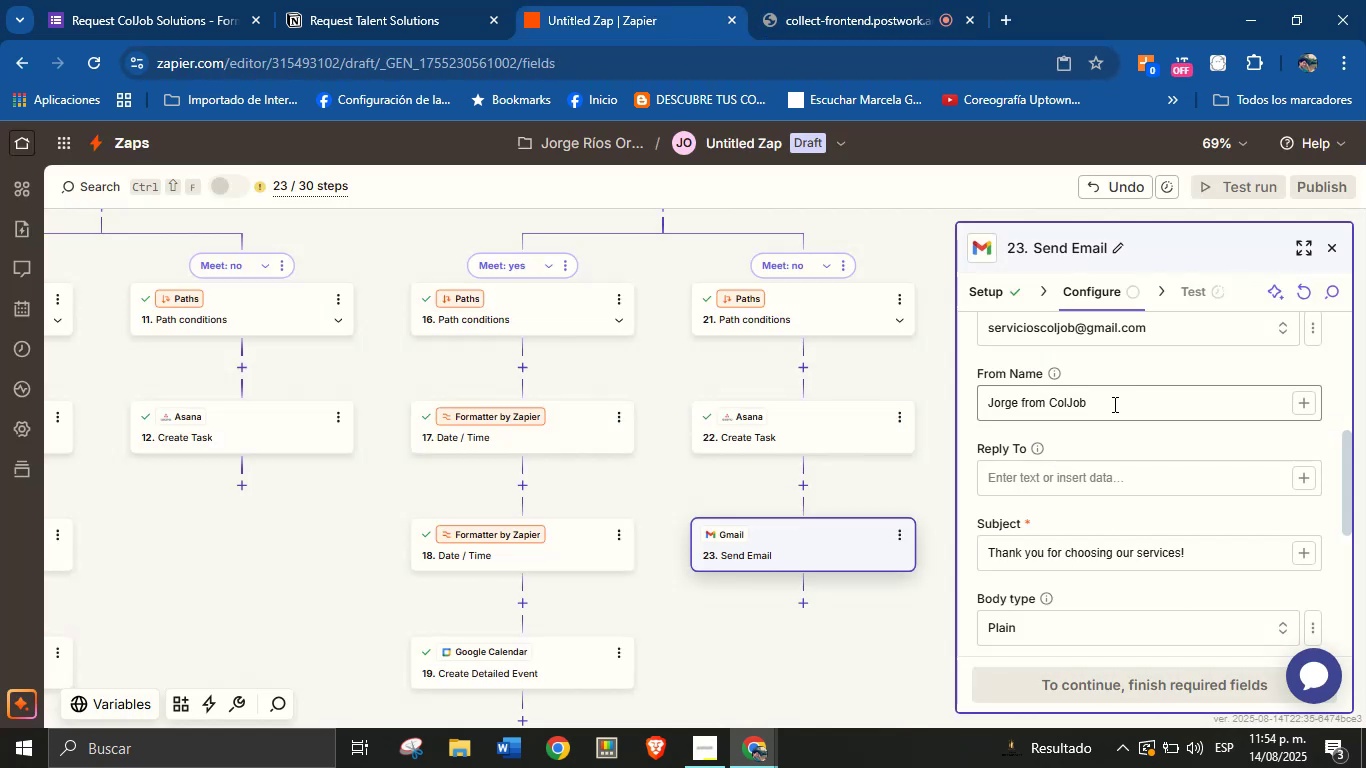 
scroll: coordinate [1111, 432], scroll_direction: down, amount: 1.0
 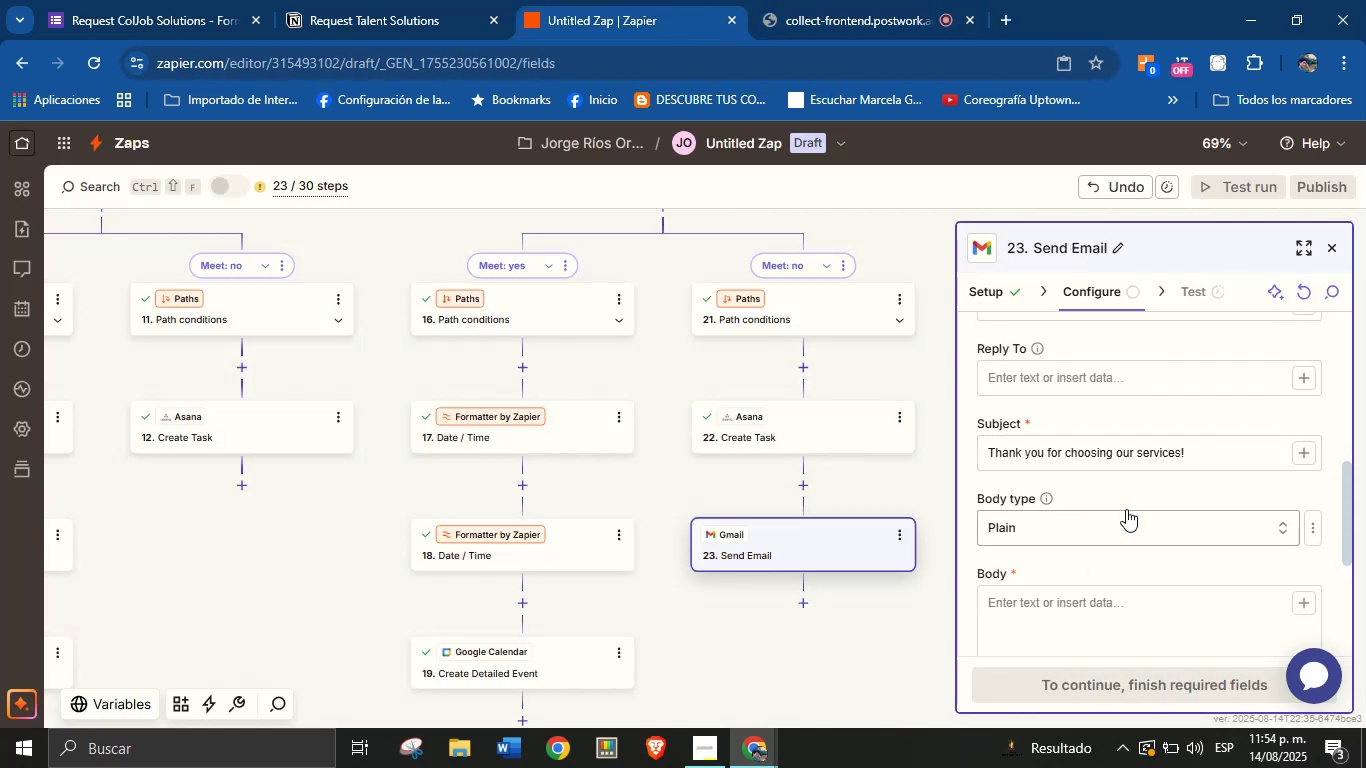 
left_click([1104, 619])
 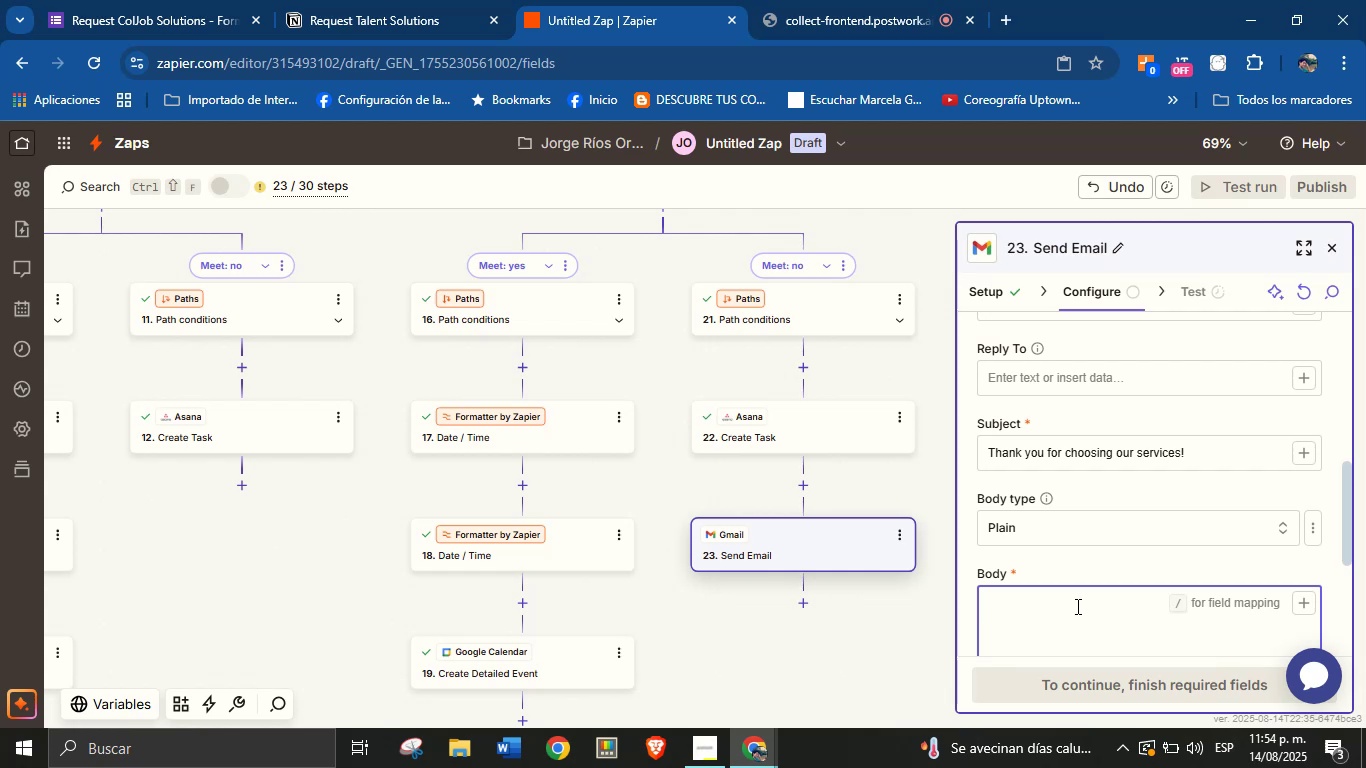 
wait(18.63)
 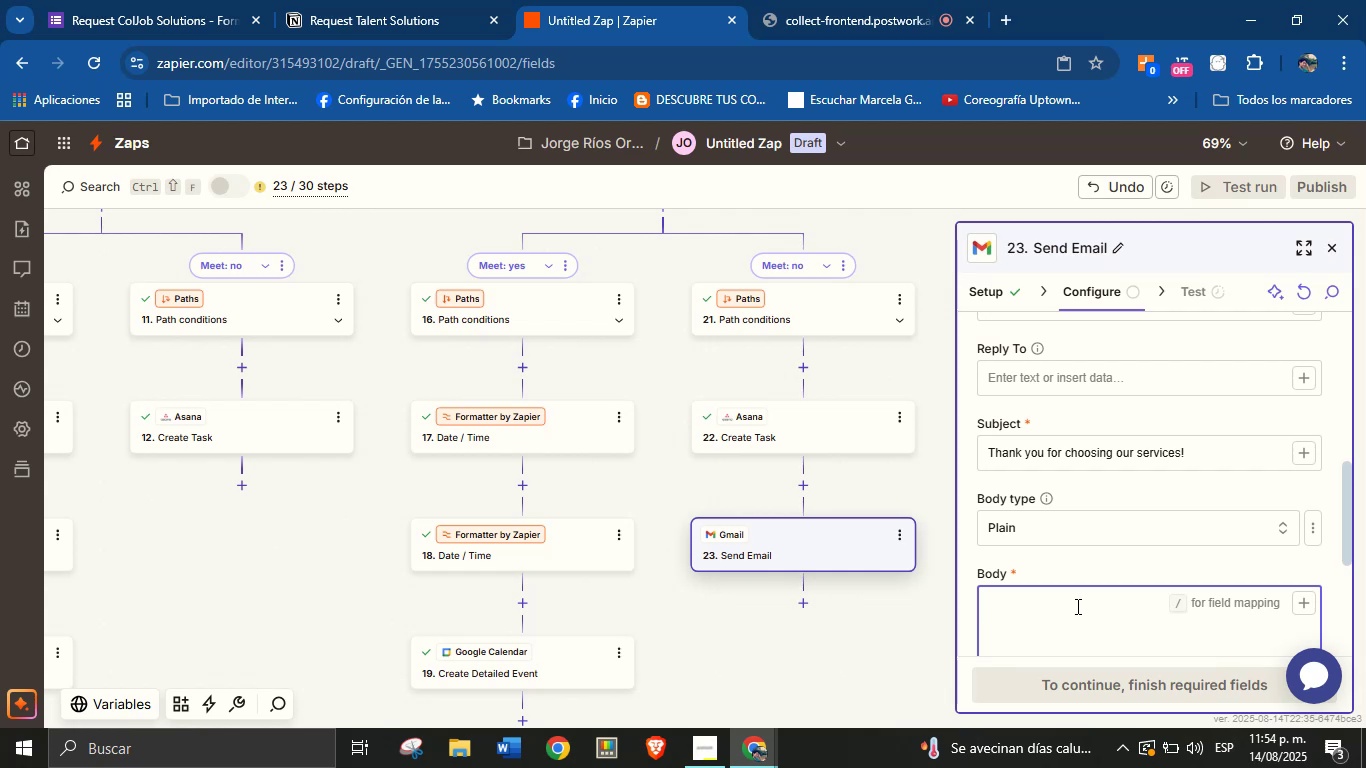 
type(Thank you for requesting our services!)
 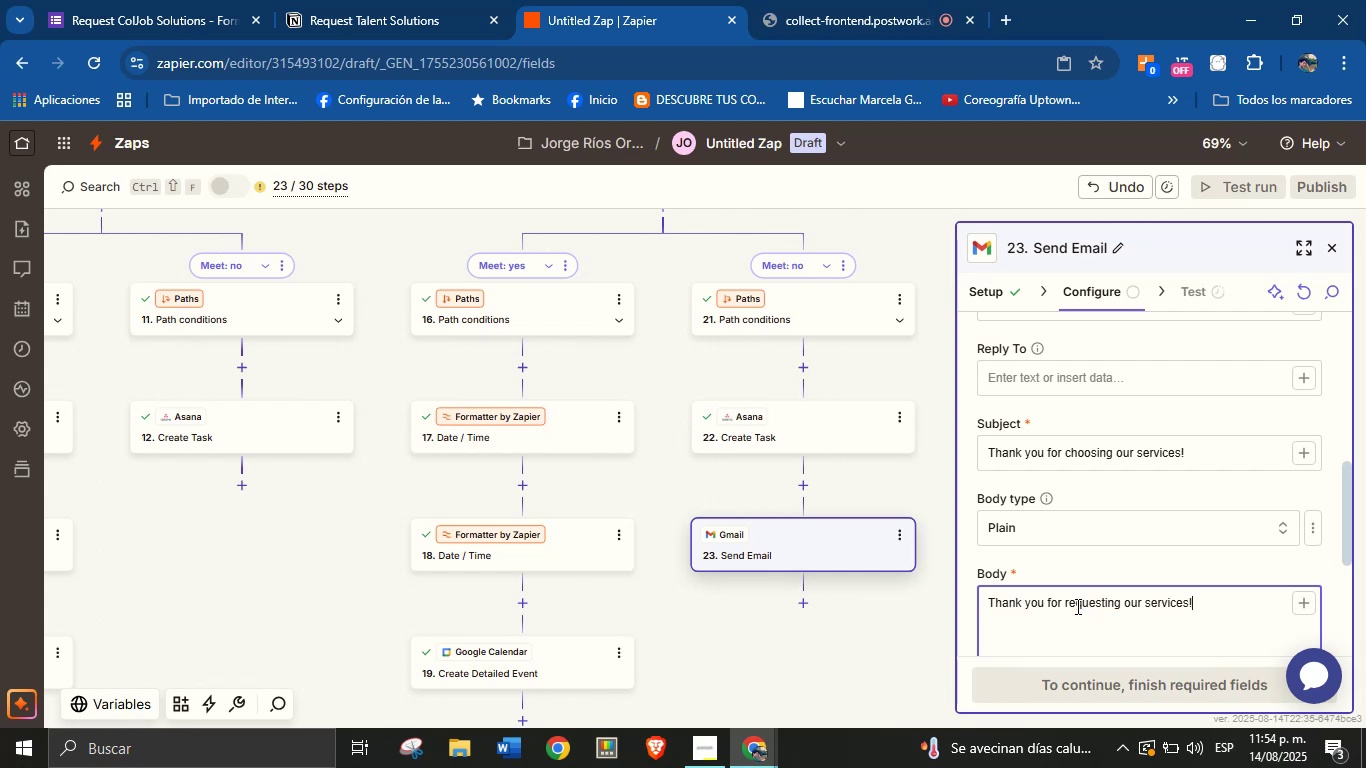 
 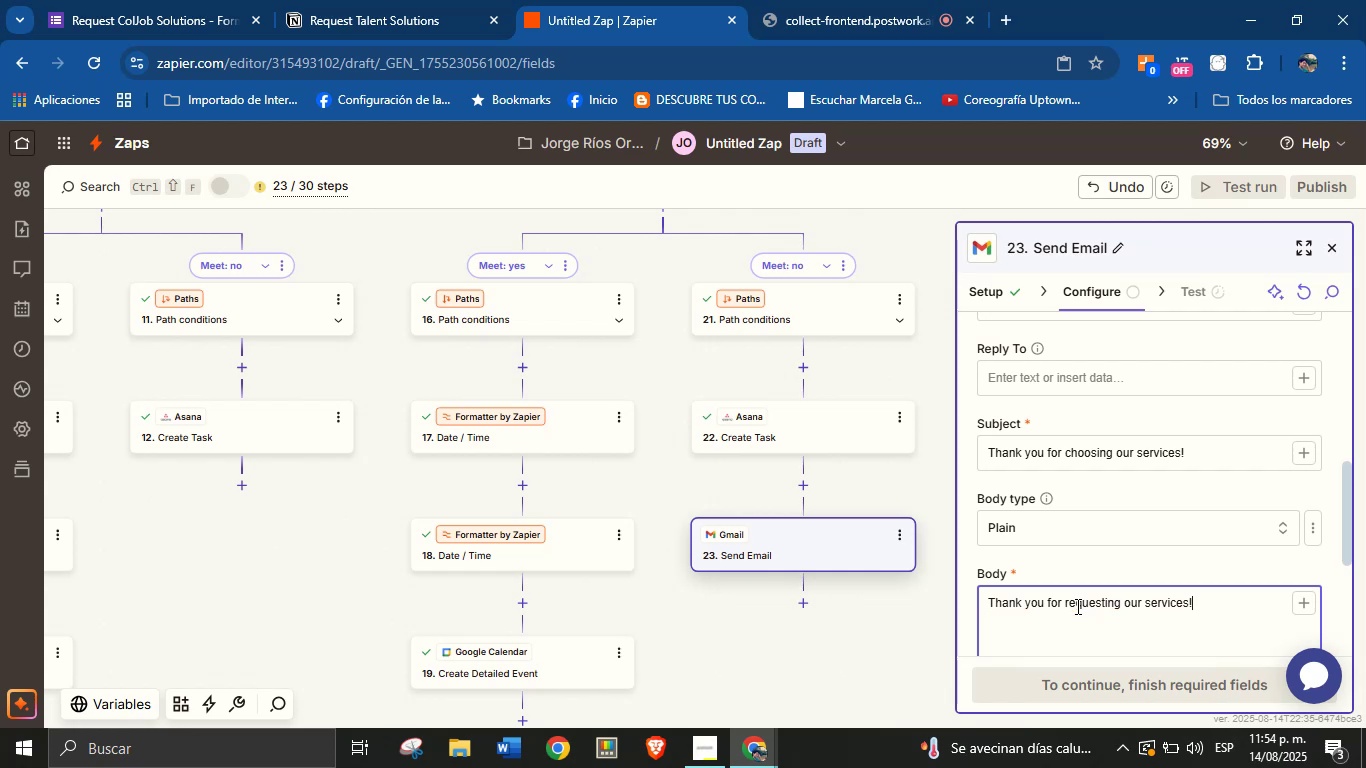 
key(Enter)
 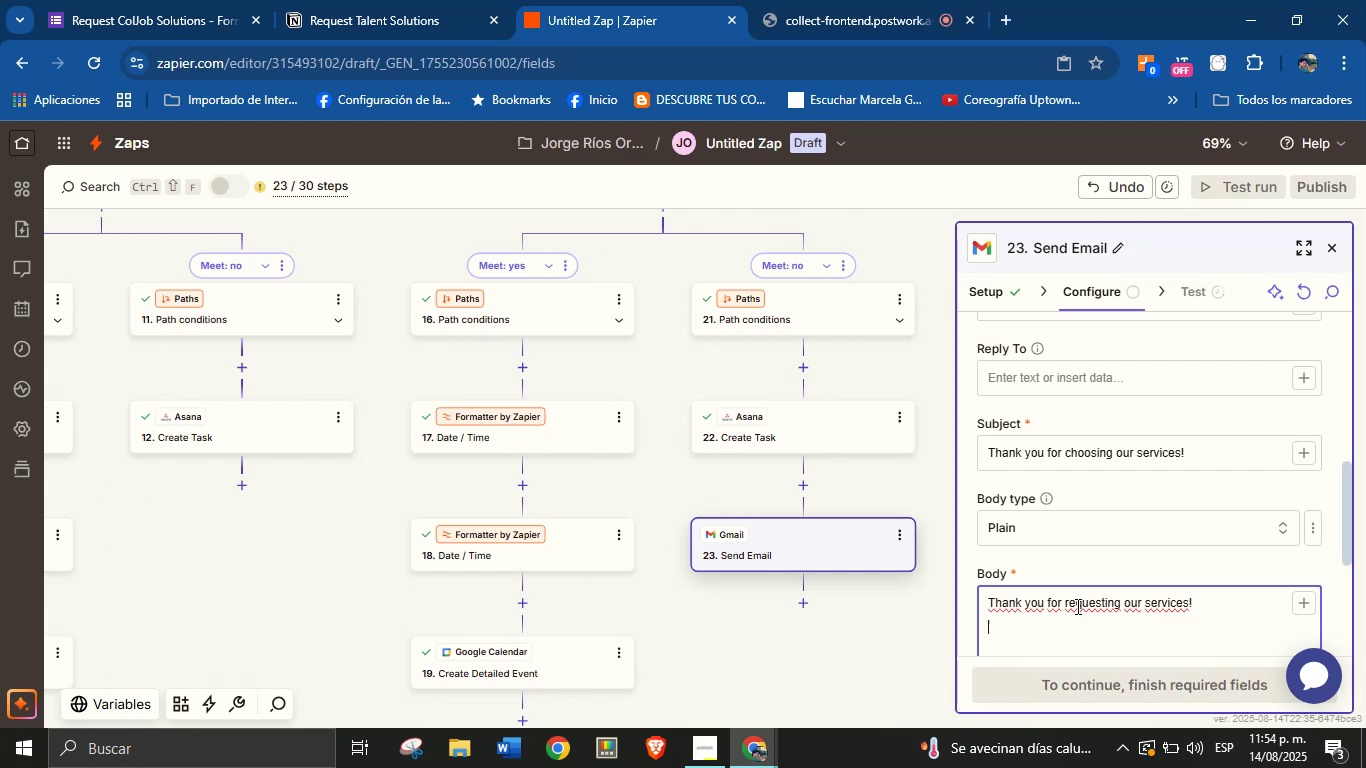 
key(Enter)
 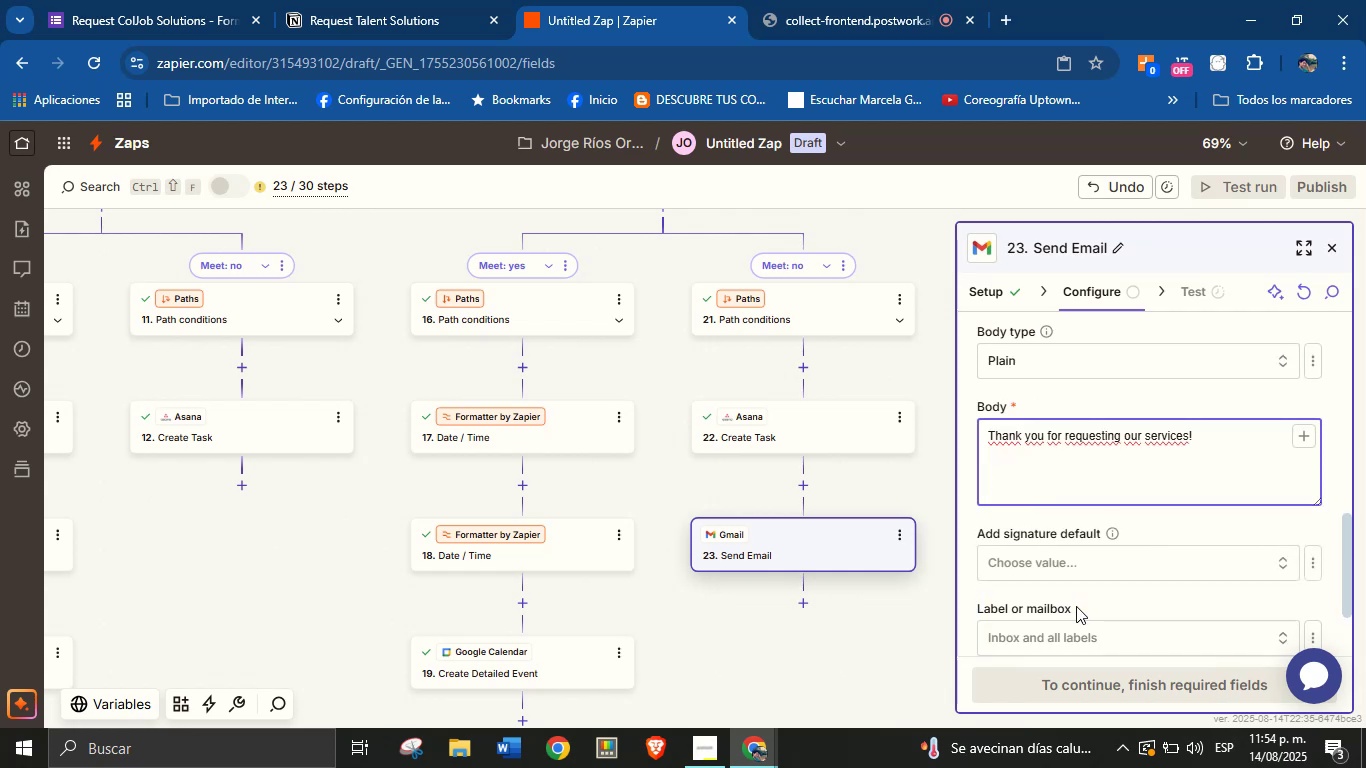 
type(Hel)
key(Backspace)
key(Backspace)
key(Backspace)
key(Backspace)
key(Backspace)
type(ces!)
 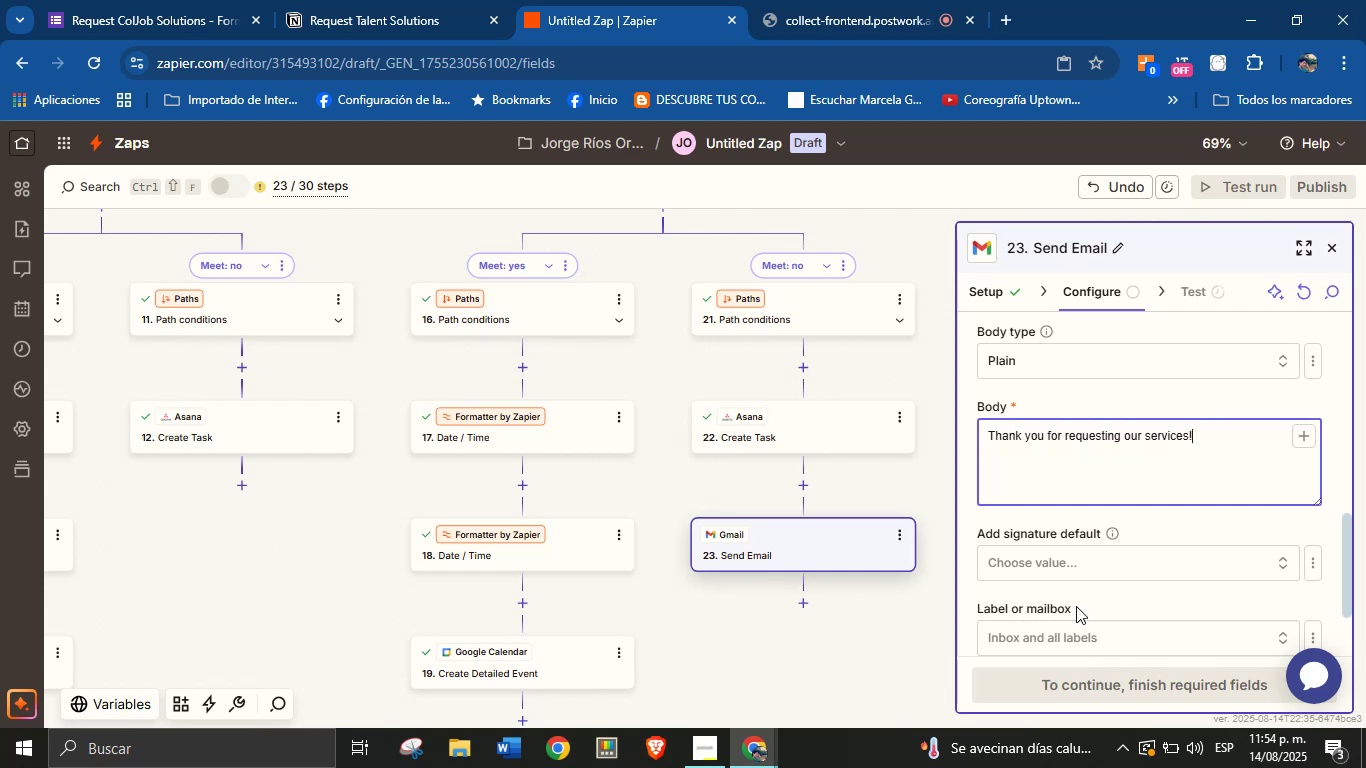 
left_click([984, 434])
 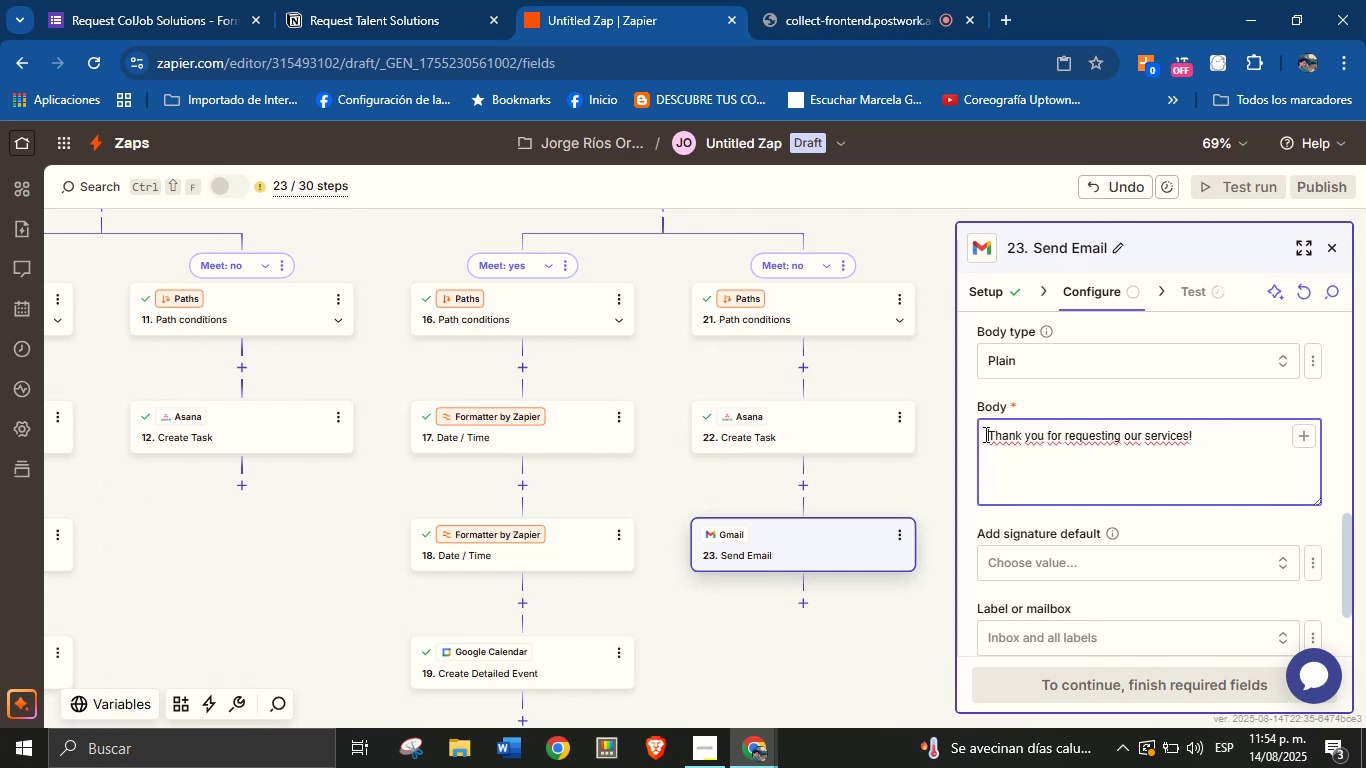 
key(Enter)
 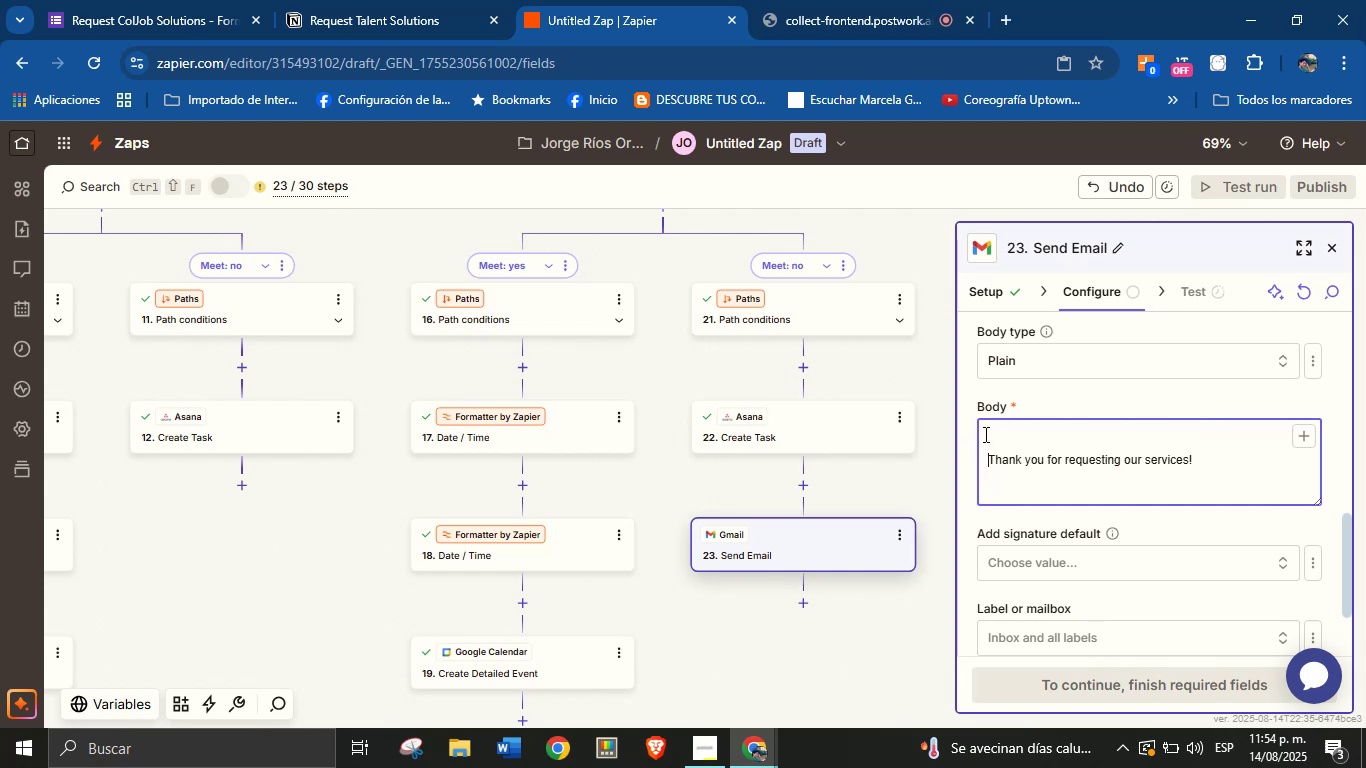 
key(ArrowUp)
 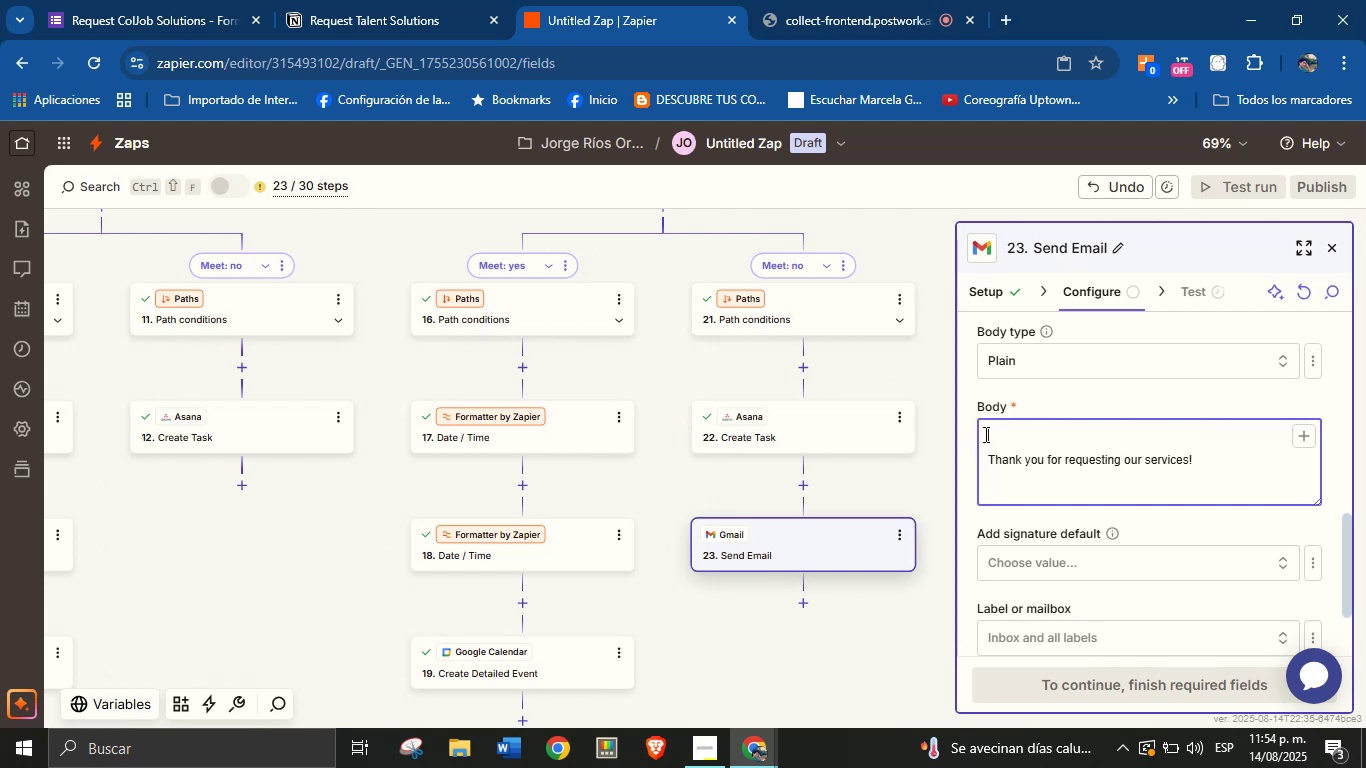 
type(Helo )
key(Backspace)
key(Backspace)
type(lo )
 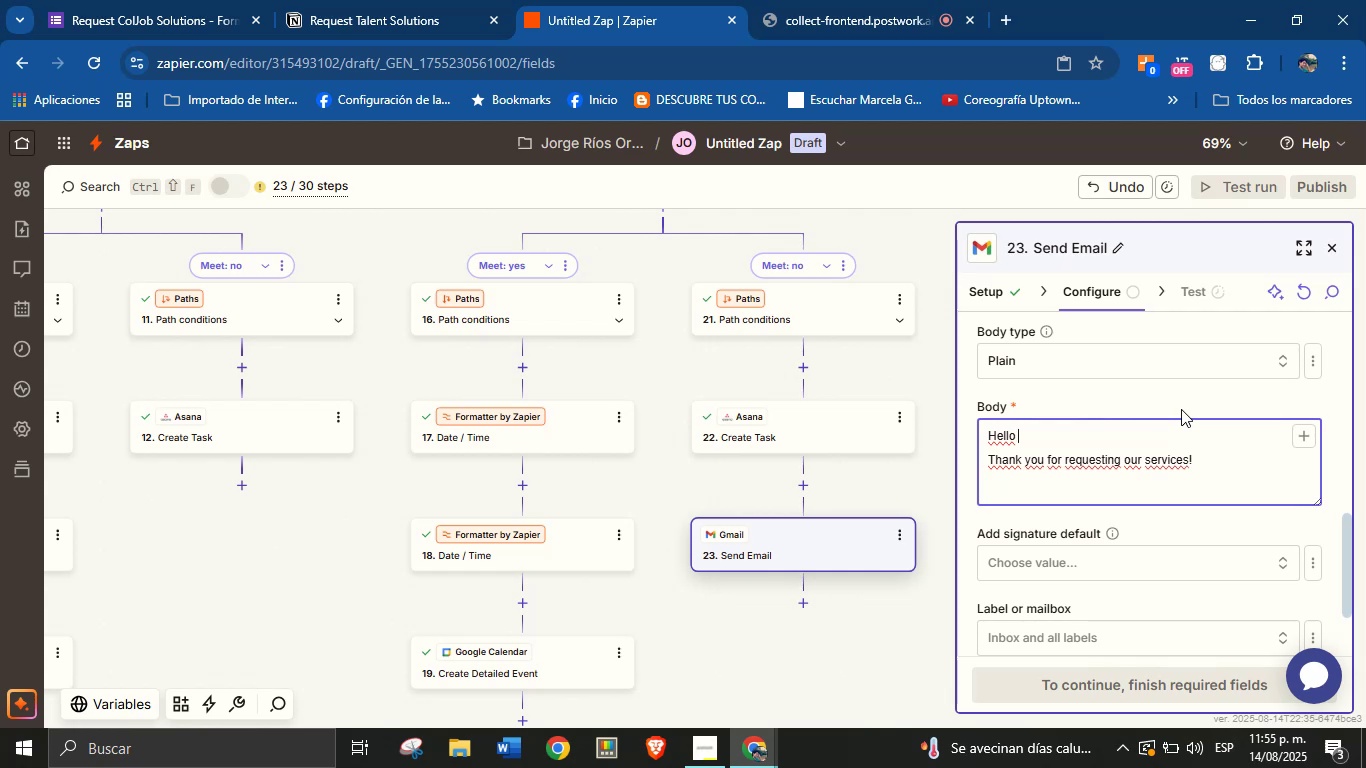 
wait(6.49)
 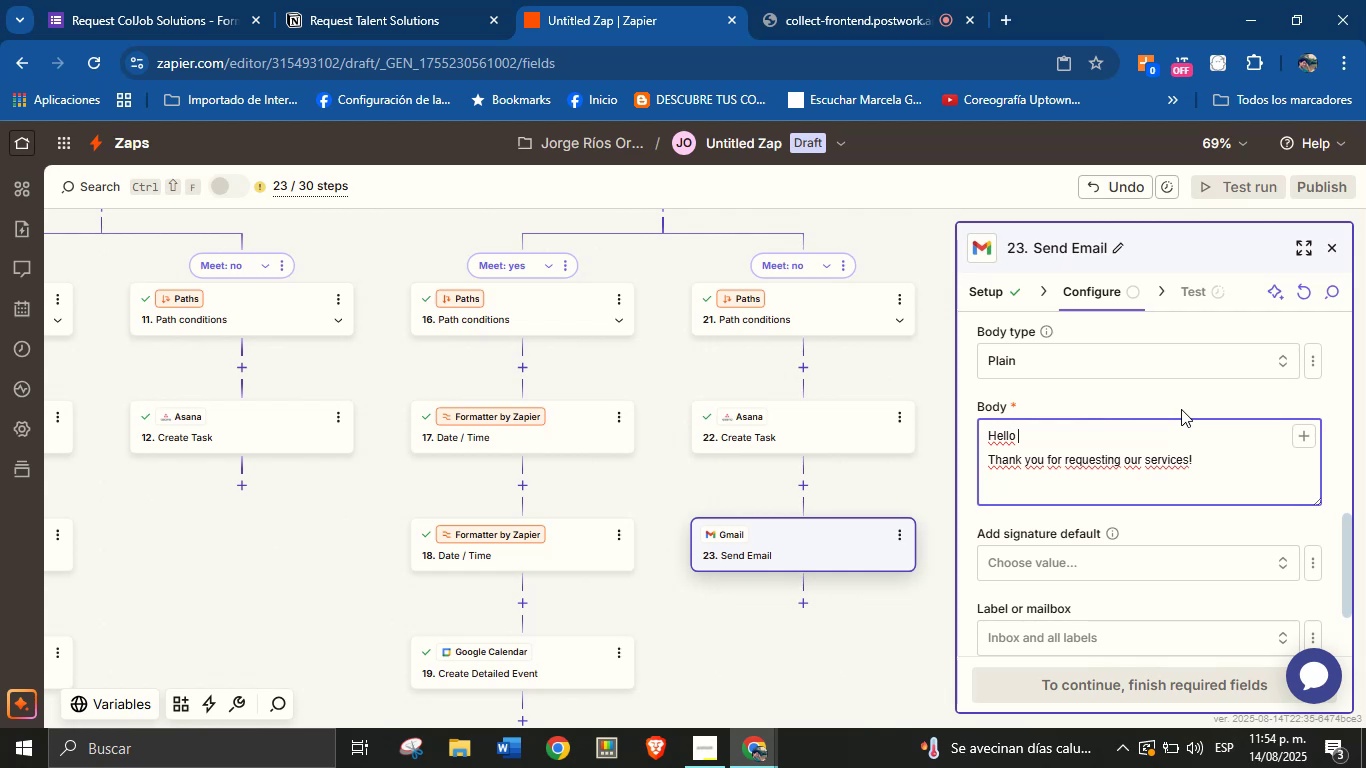 
left_click([1309, 446])
 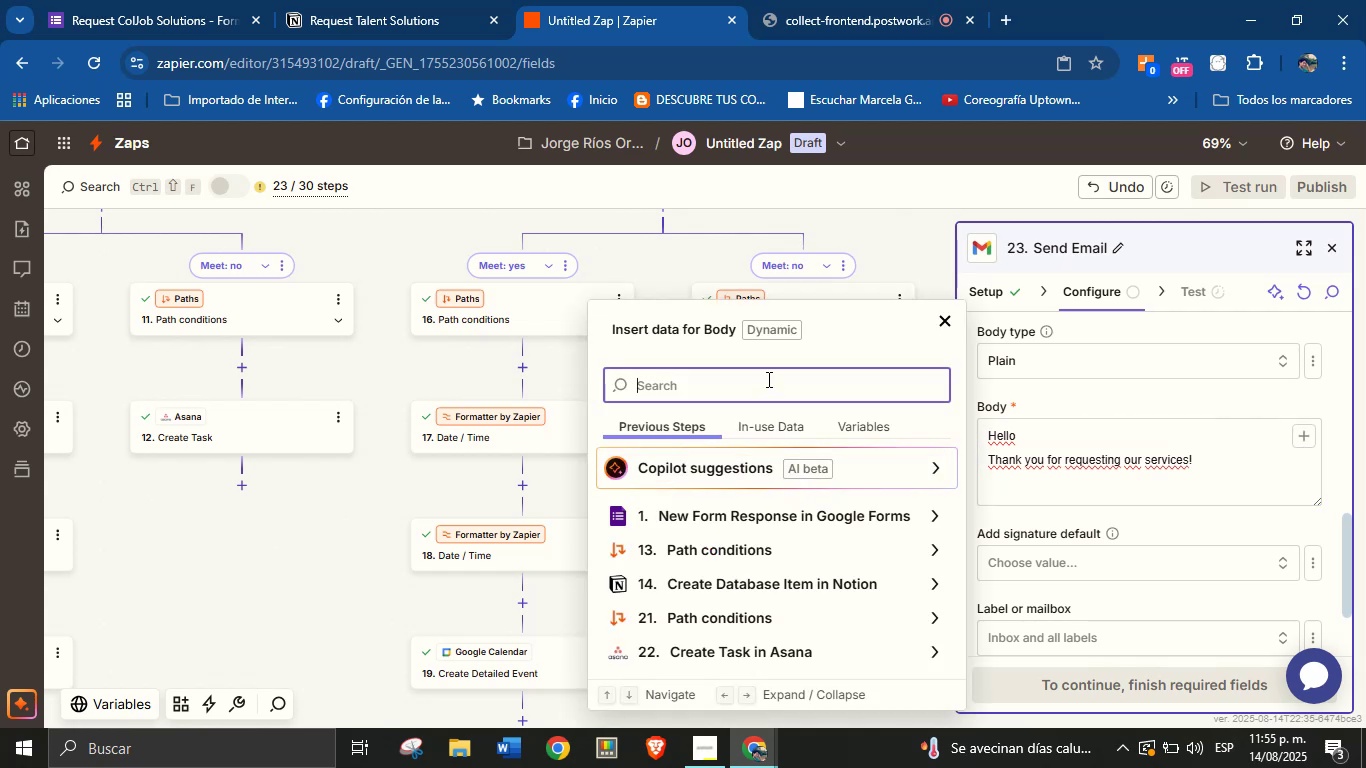 
type(name)
 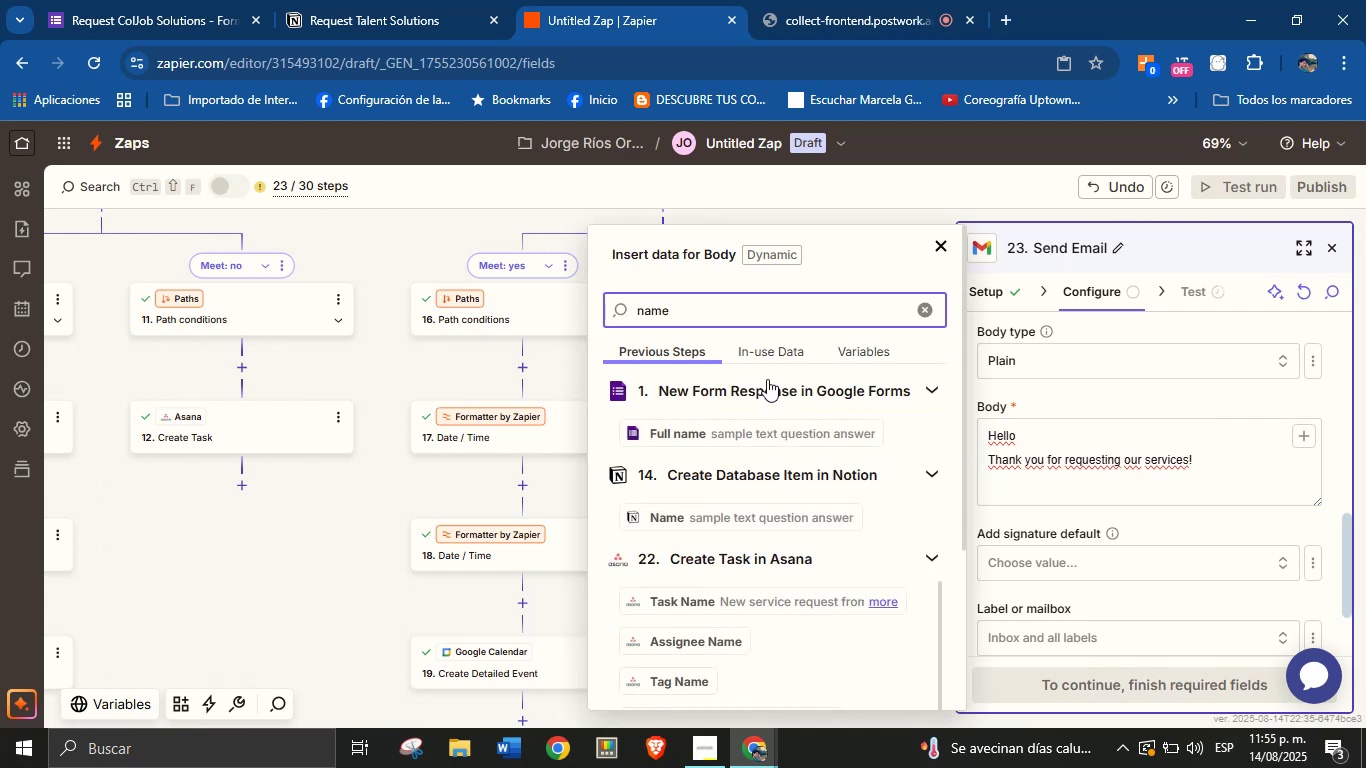 
scroll: coordinate [786, 598], scroll_direction: down, amount: 1.0
 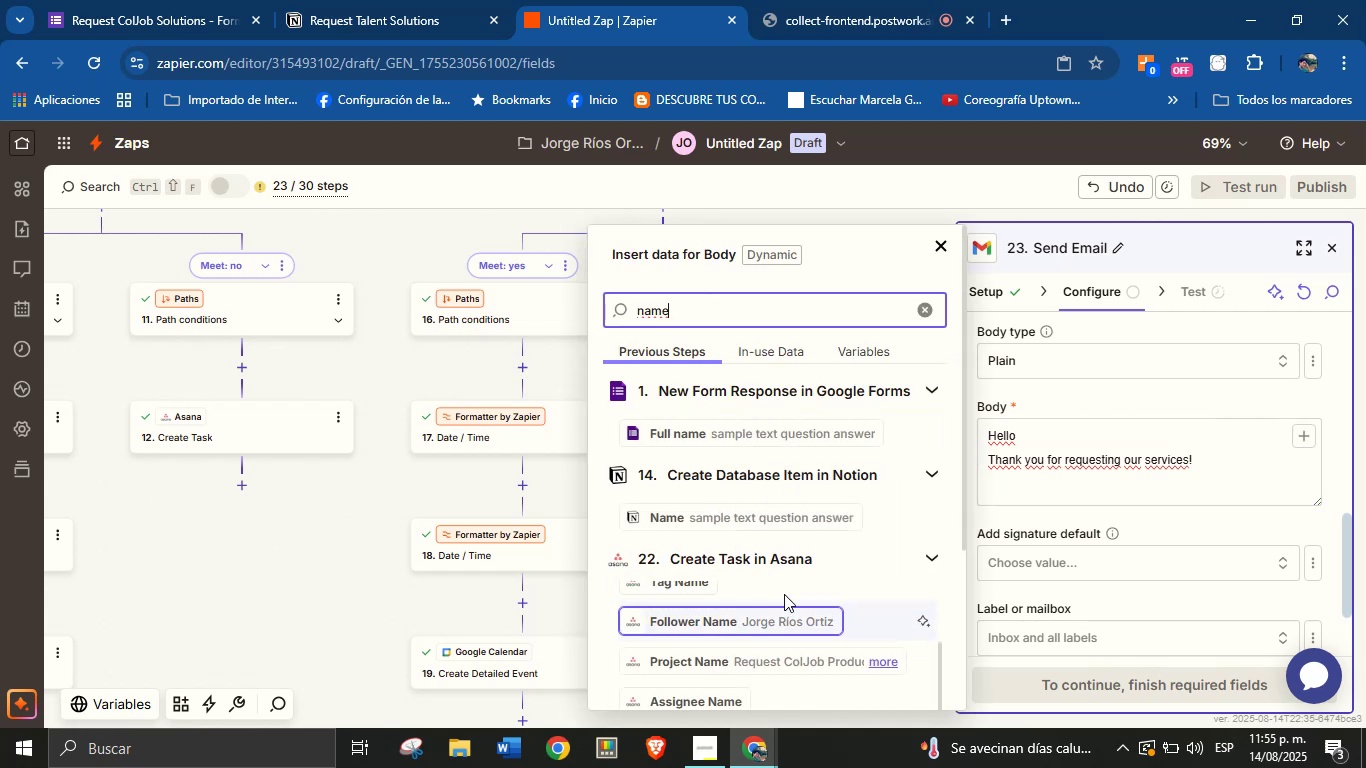 
scroll: coordinate [740, 603], scroll_direction: up, amount: 2.0
 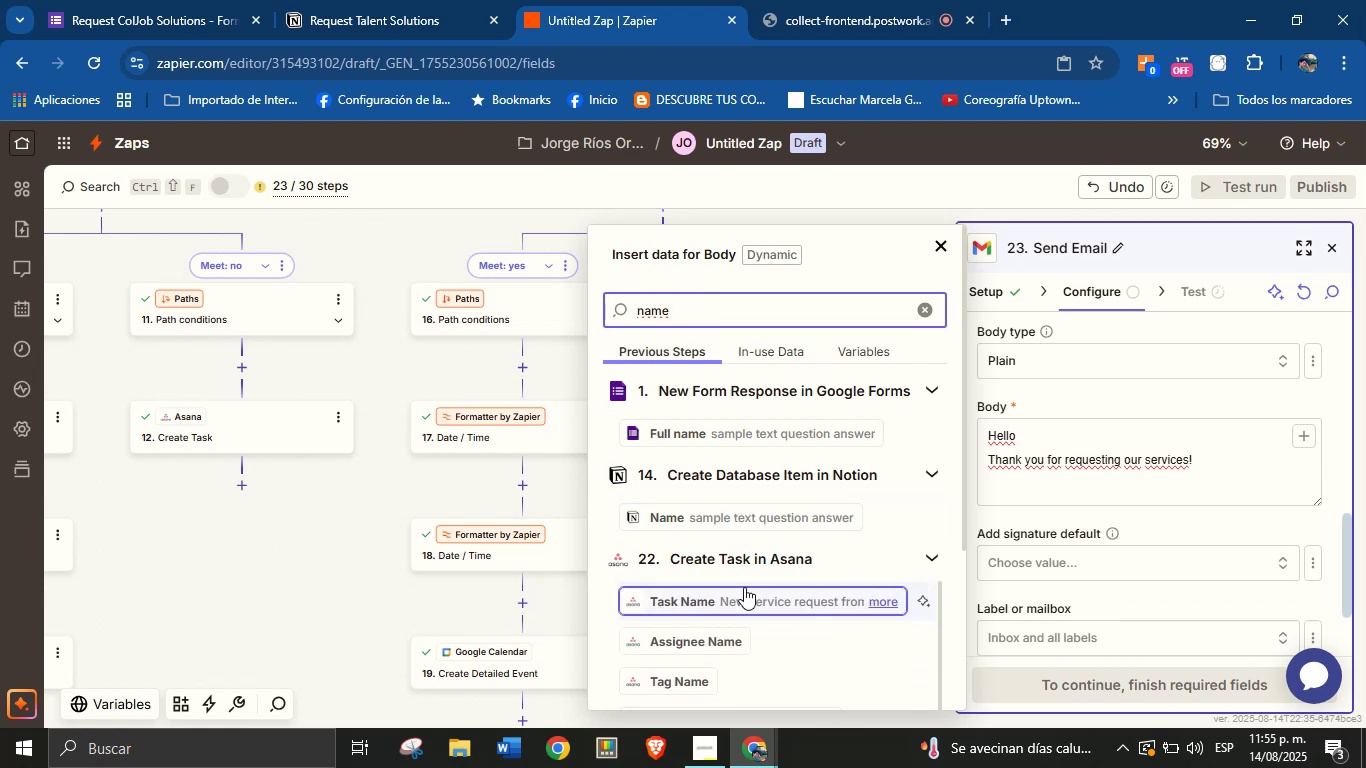 
left_click([739, 523])
 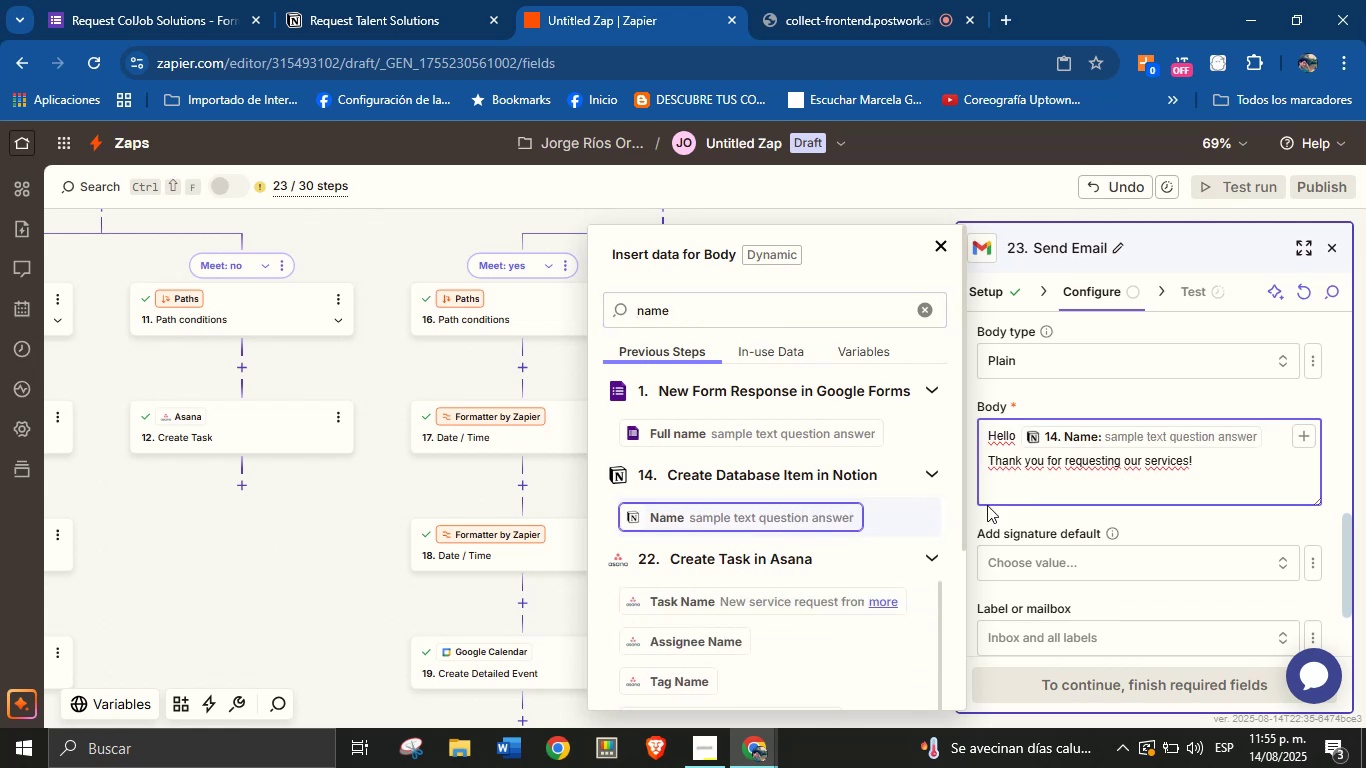 
left_click([1209, 461])
 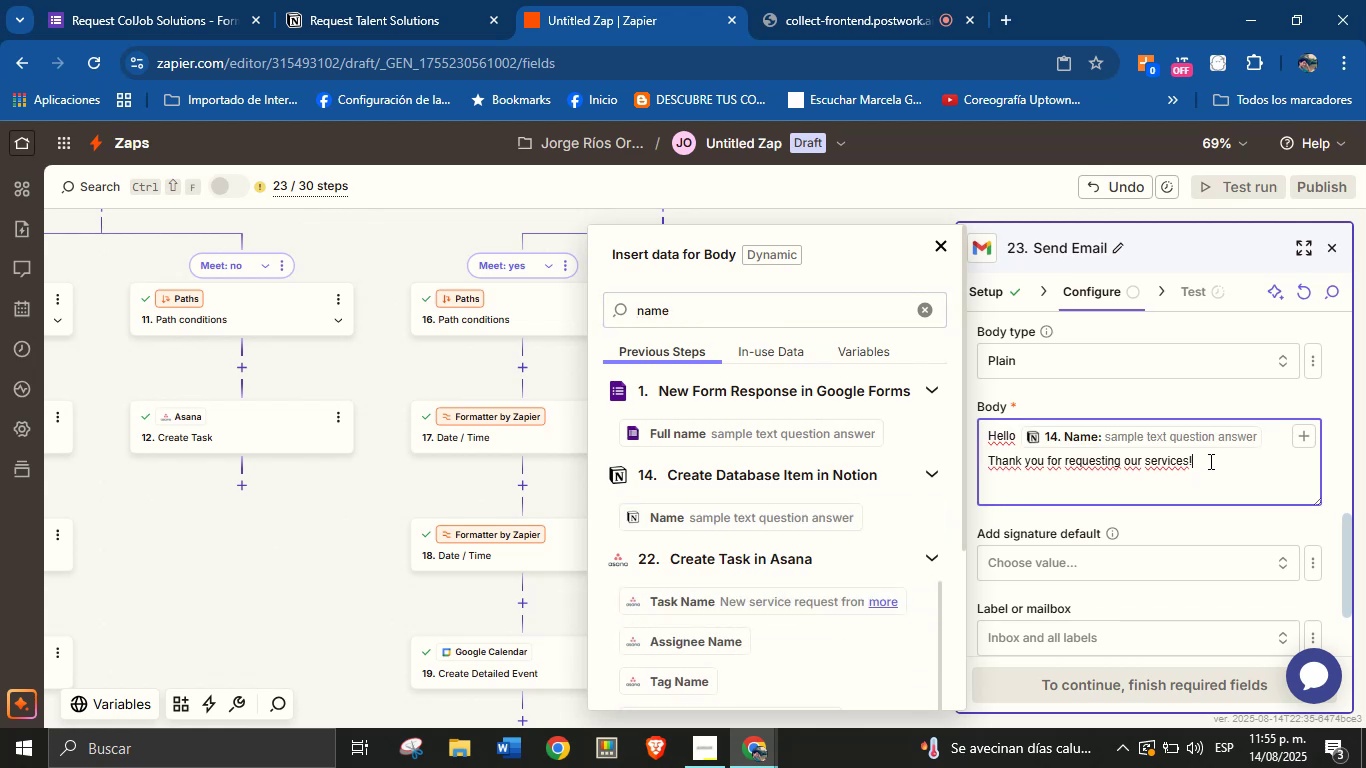 
key(Enter)
 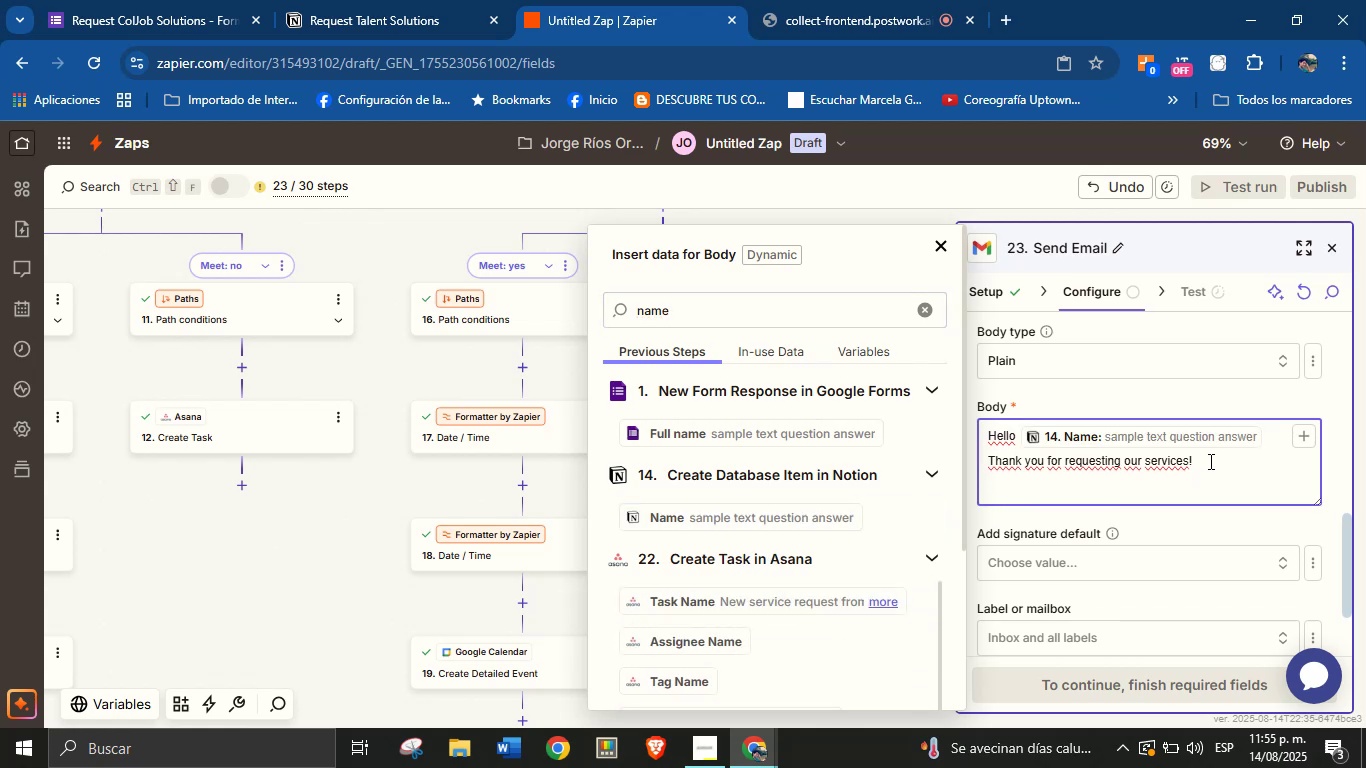 
key(Enter)
 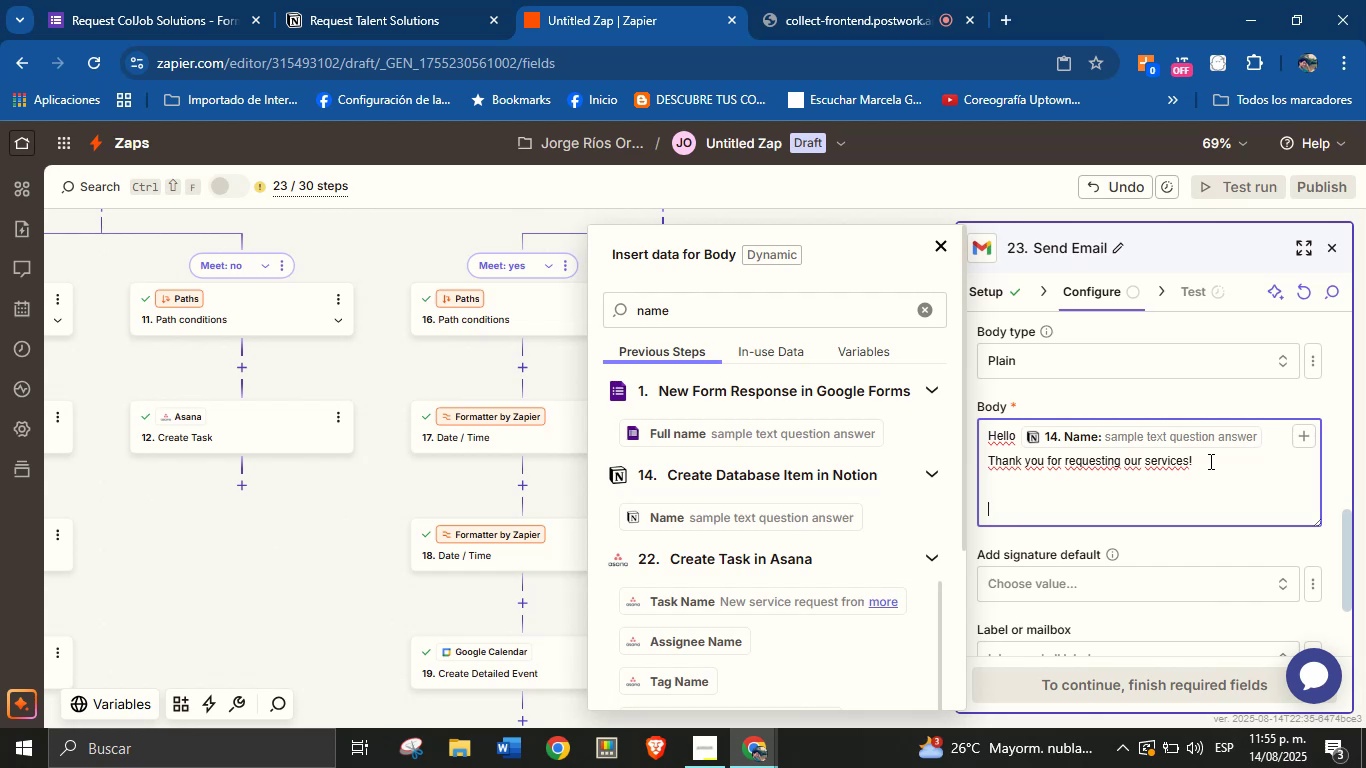 
wait(6.39)
 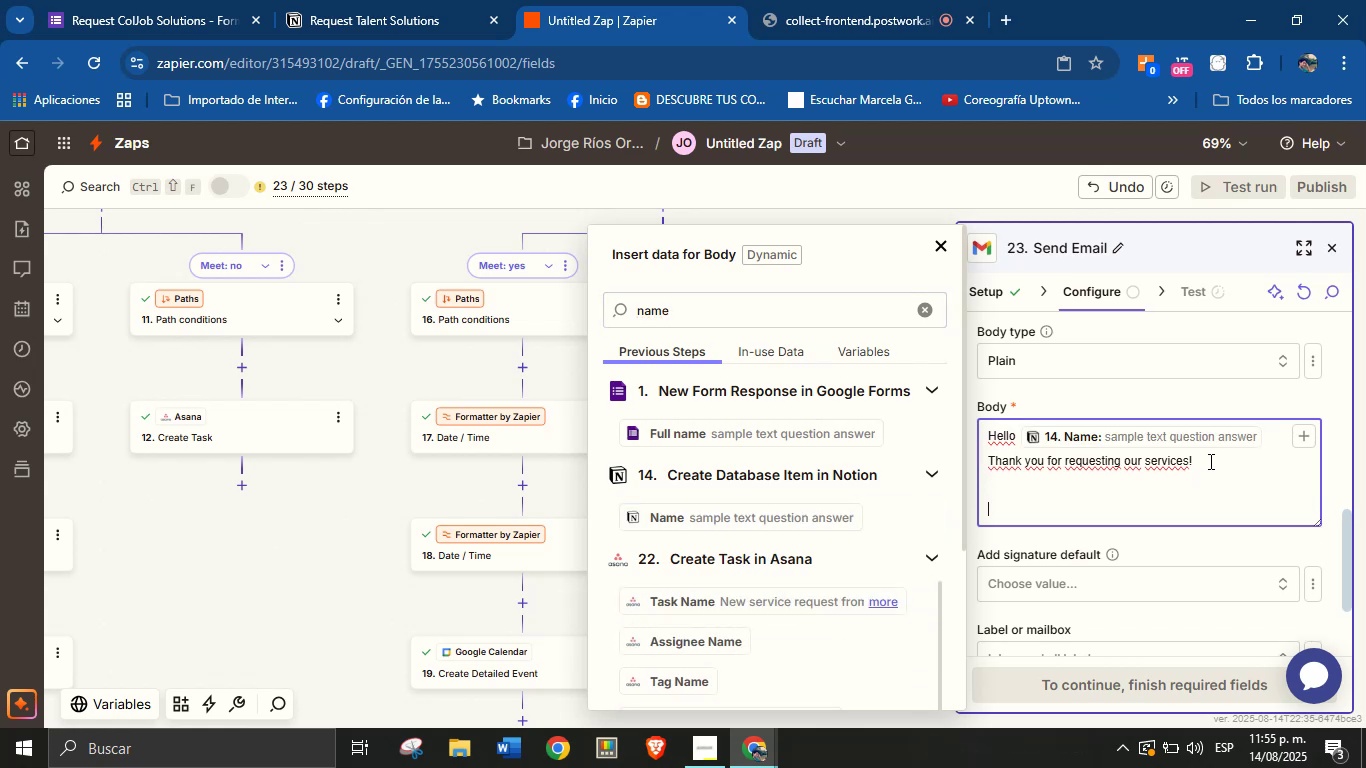 
type(We truly appreciate the trust you[ve placed in us.)
 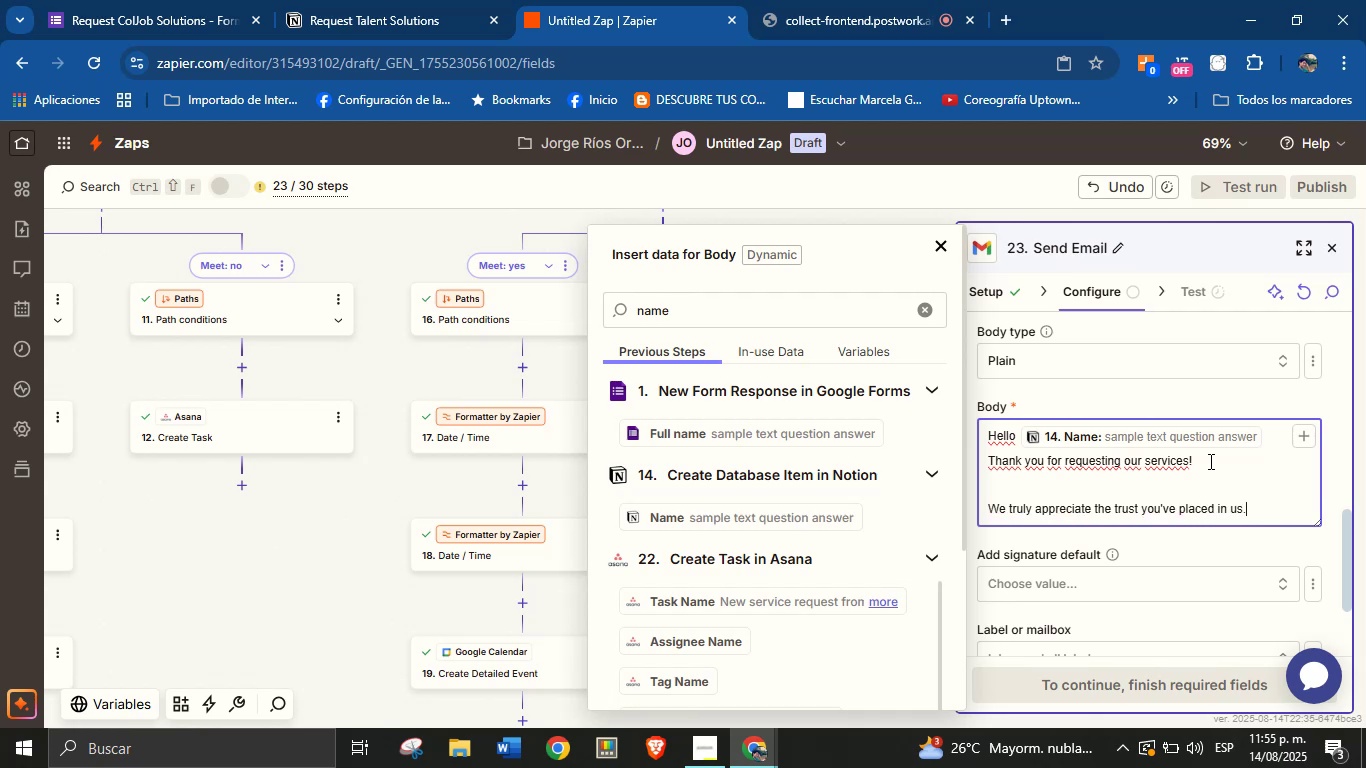 
key(Enter)
 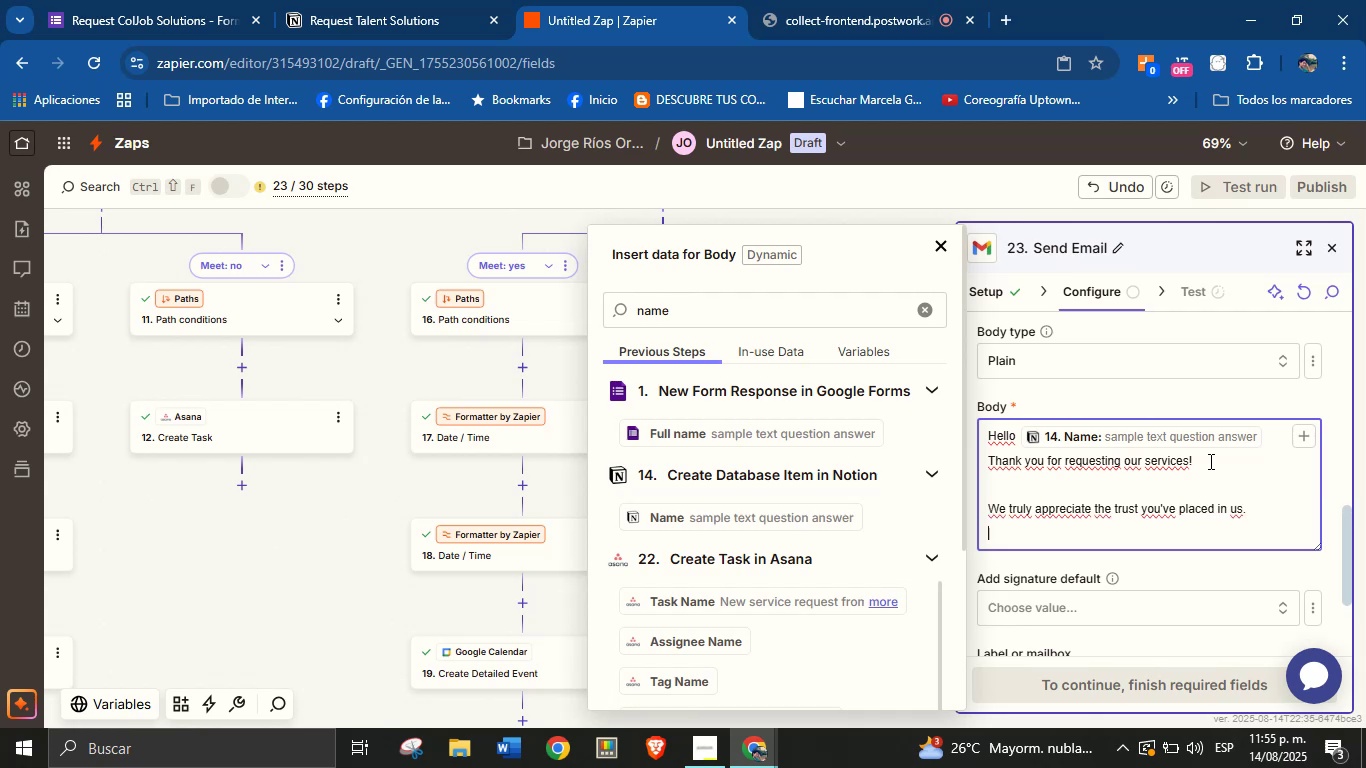 
key(Enter)
 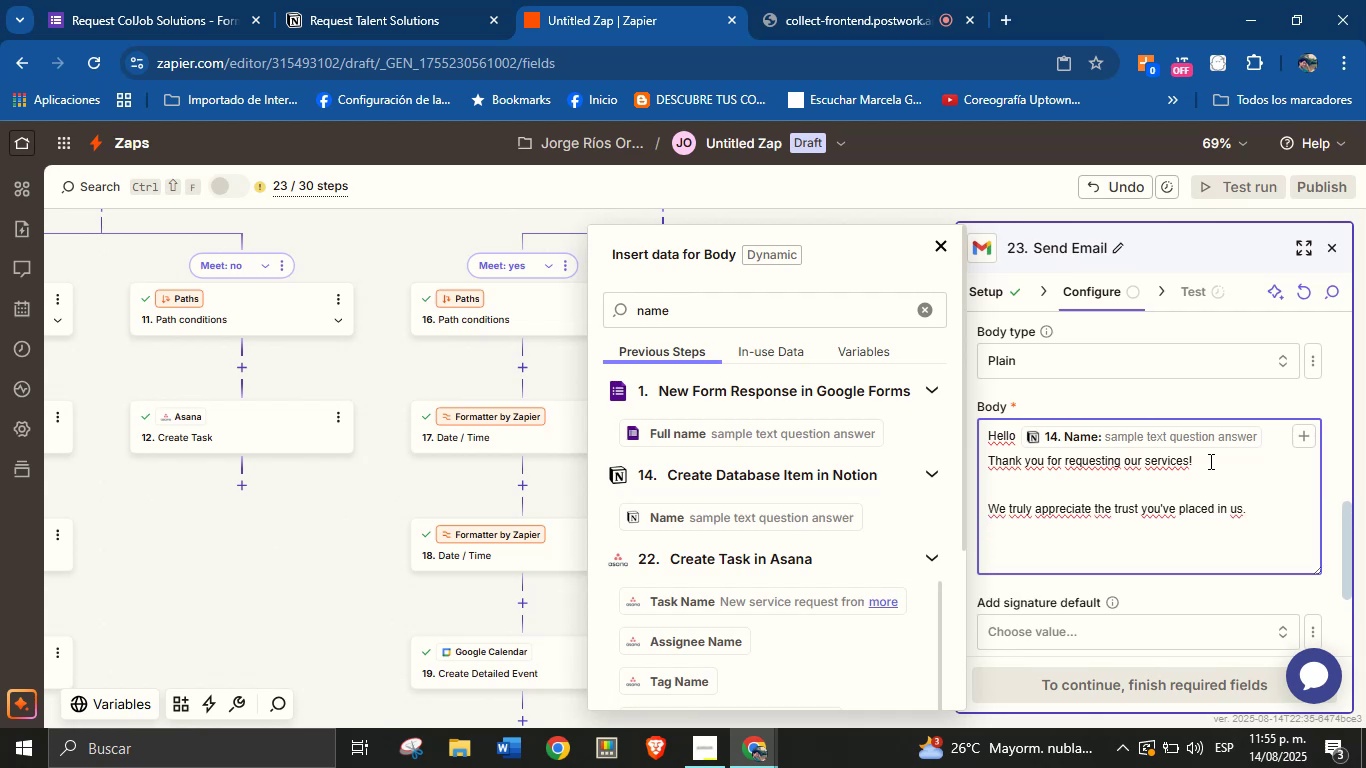 
type(We will get in touch with you very soon.)
 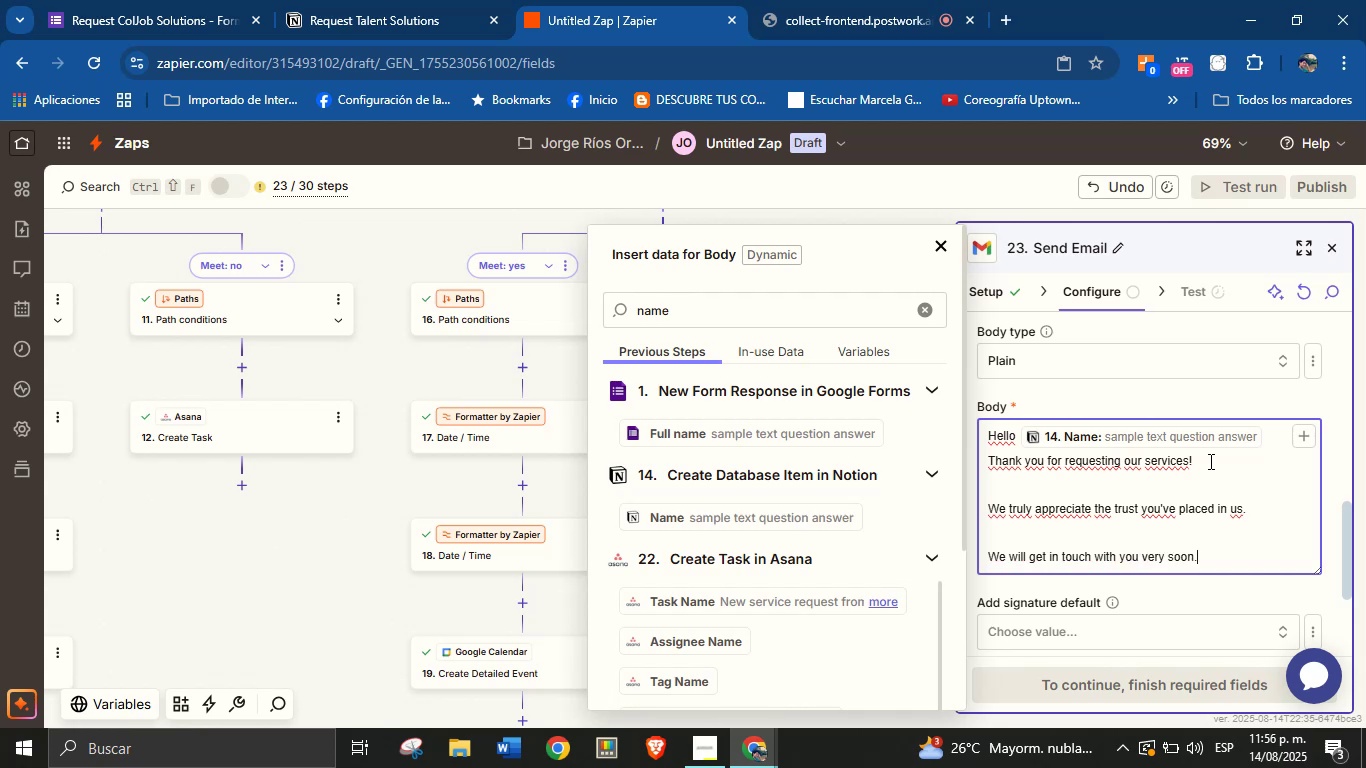 
key(Enter)
 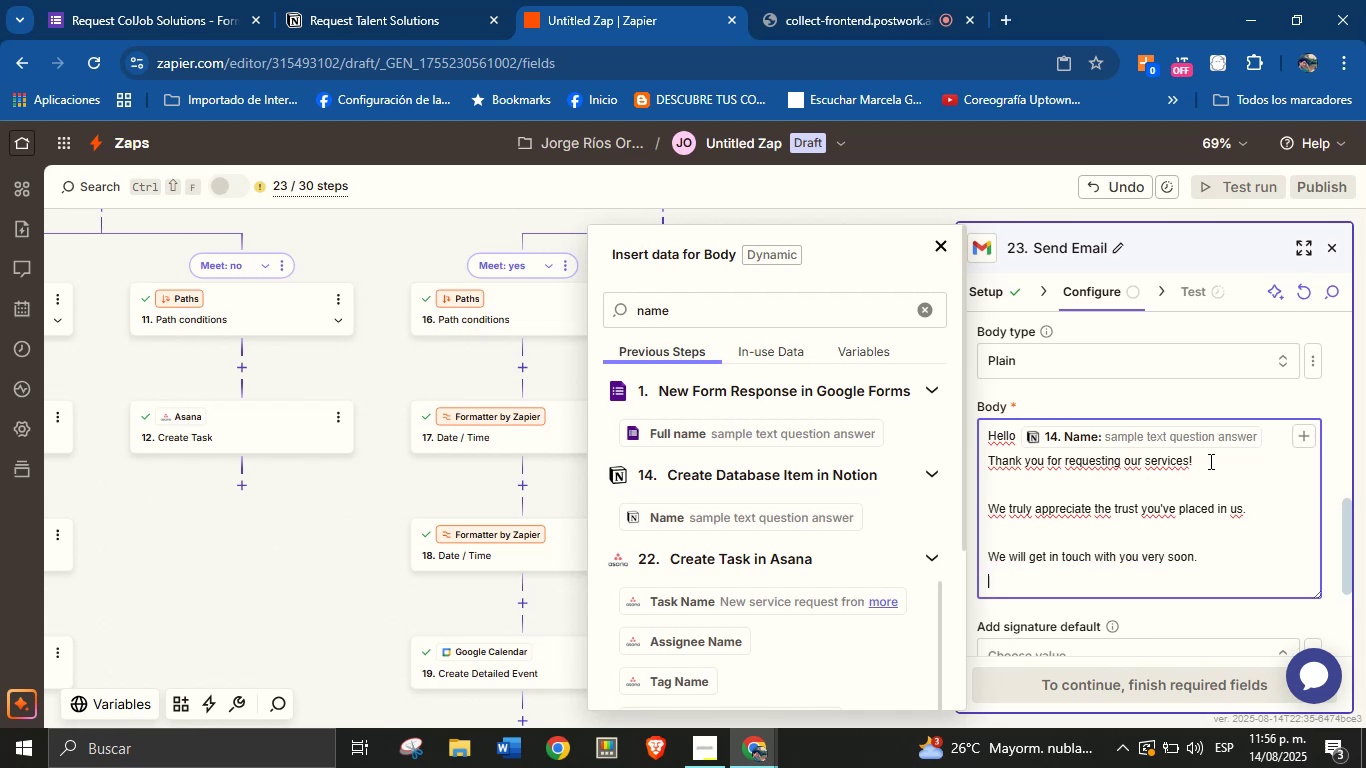 
key(Enter)
 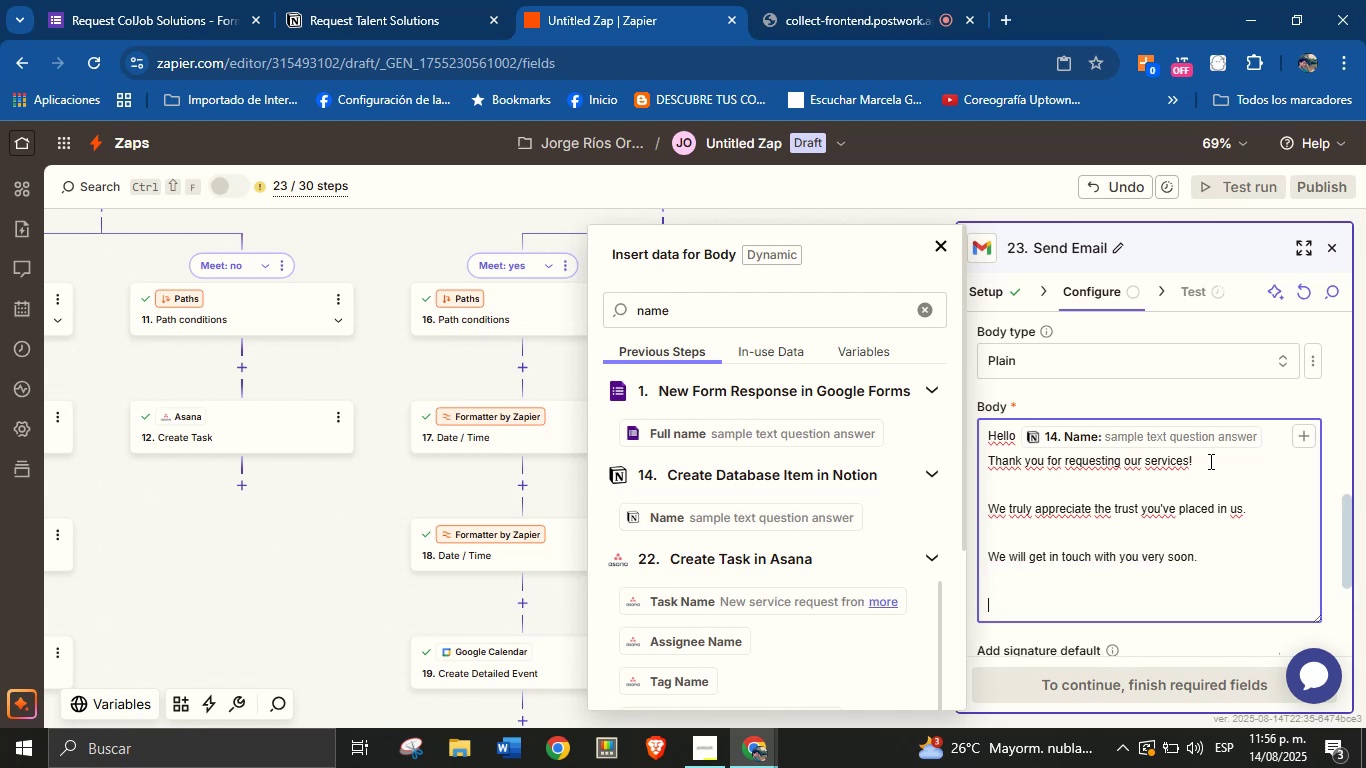 
type(Best regards,)
 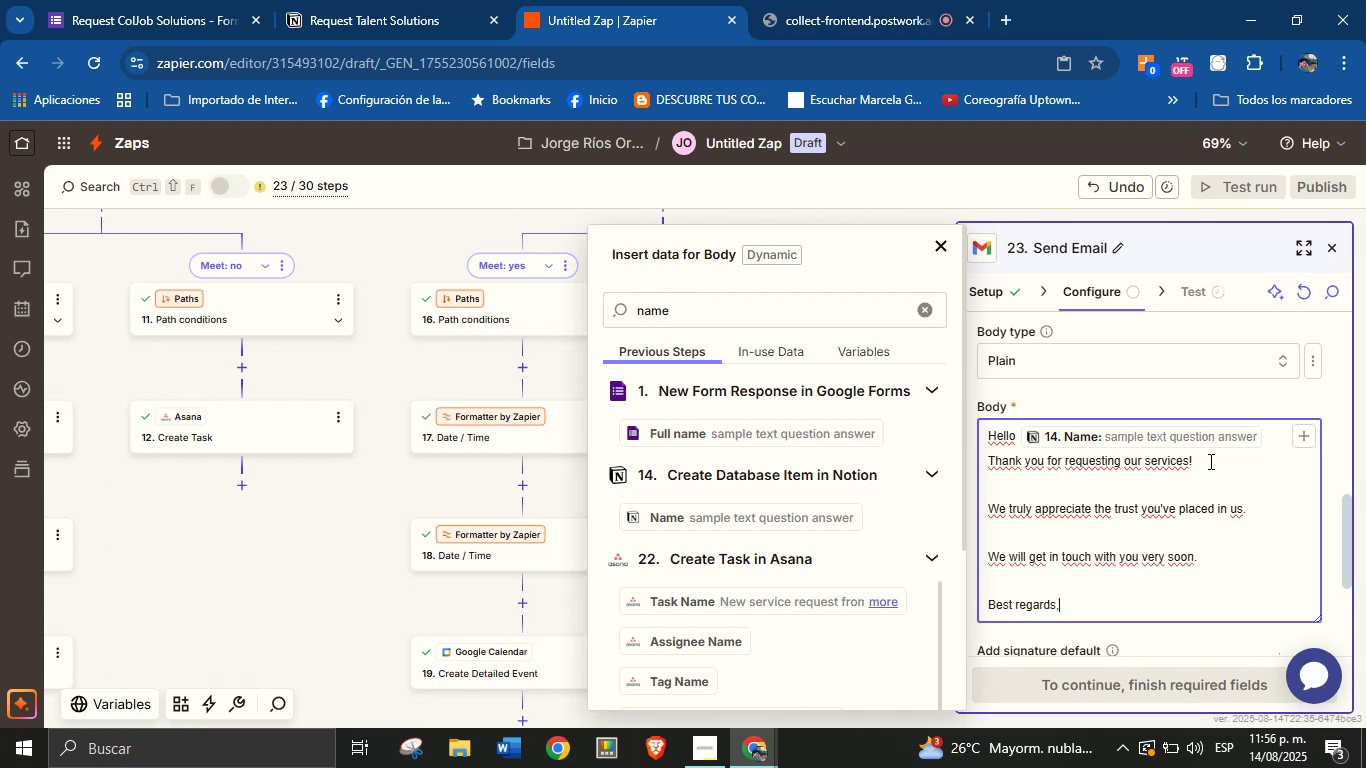 
key(Enter)
 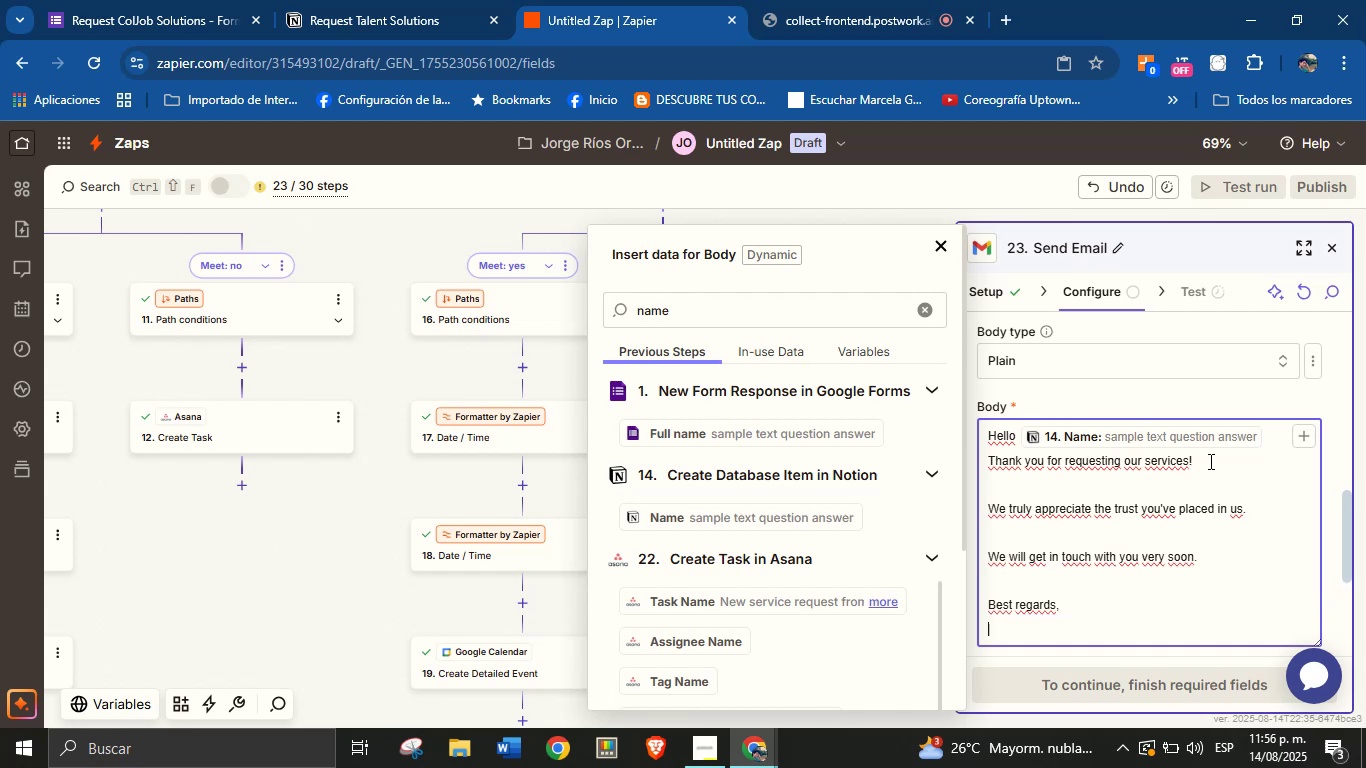 
type(Jorge \ ColJob Team Solutions)
 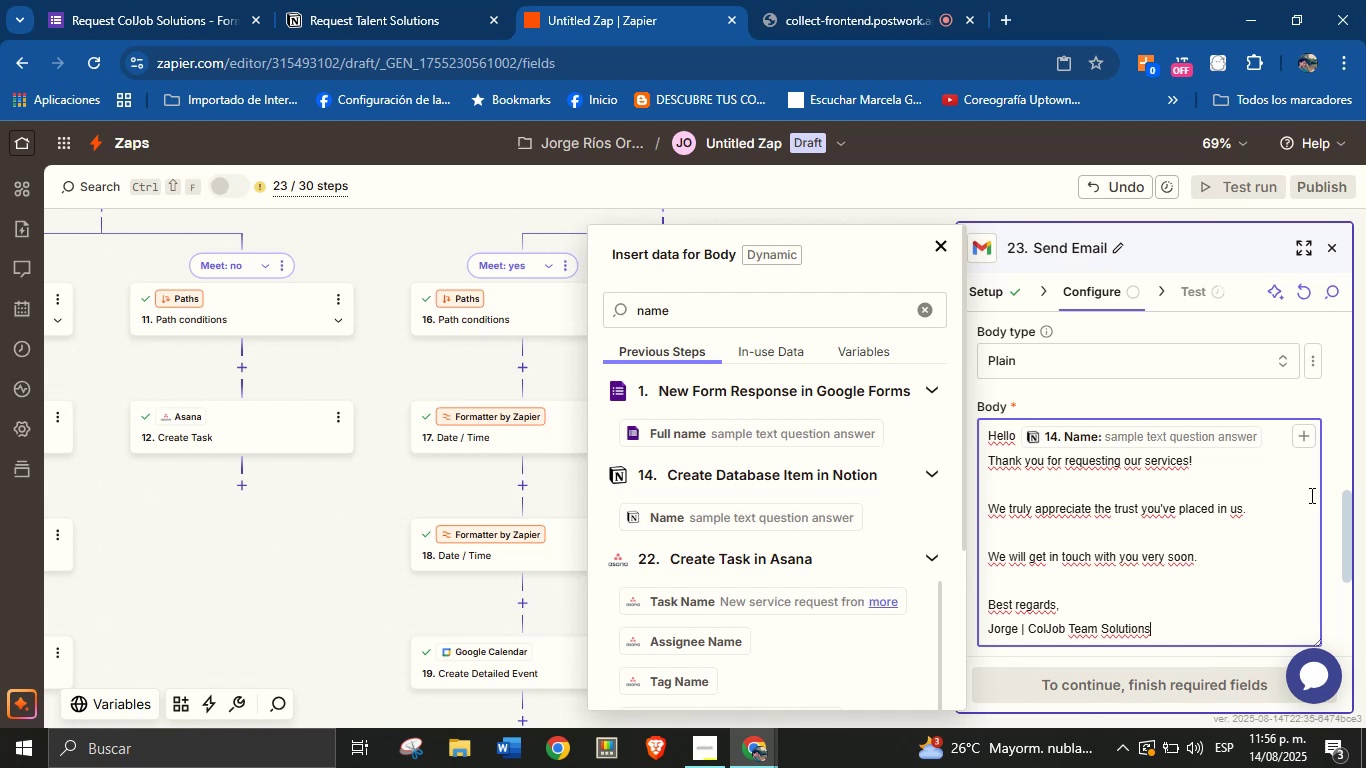 
left_click_drag(start_coordinate=[1343, 504], to_coordinate=[1337, 601])
 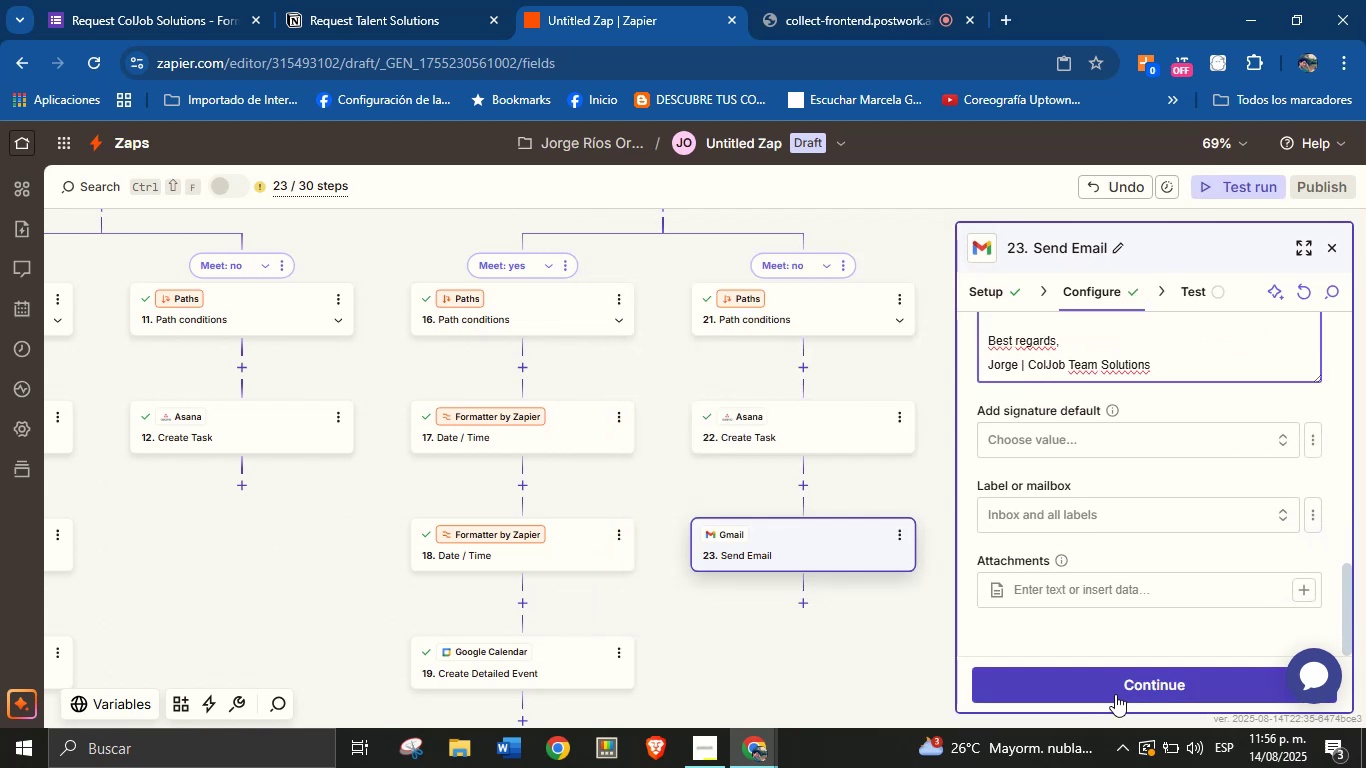 
left_click([1117, 684])
 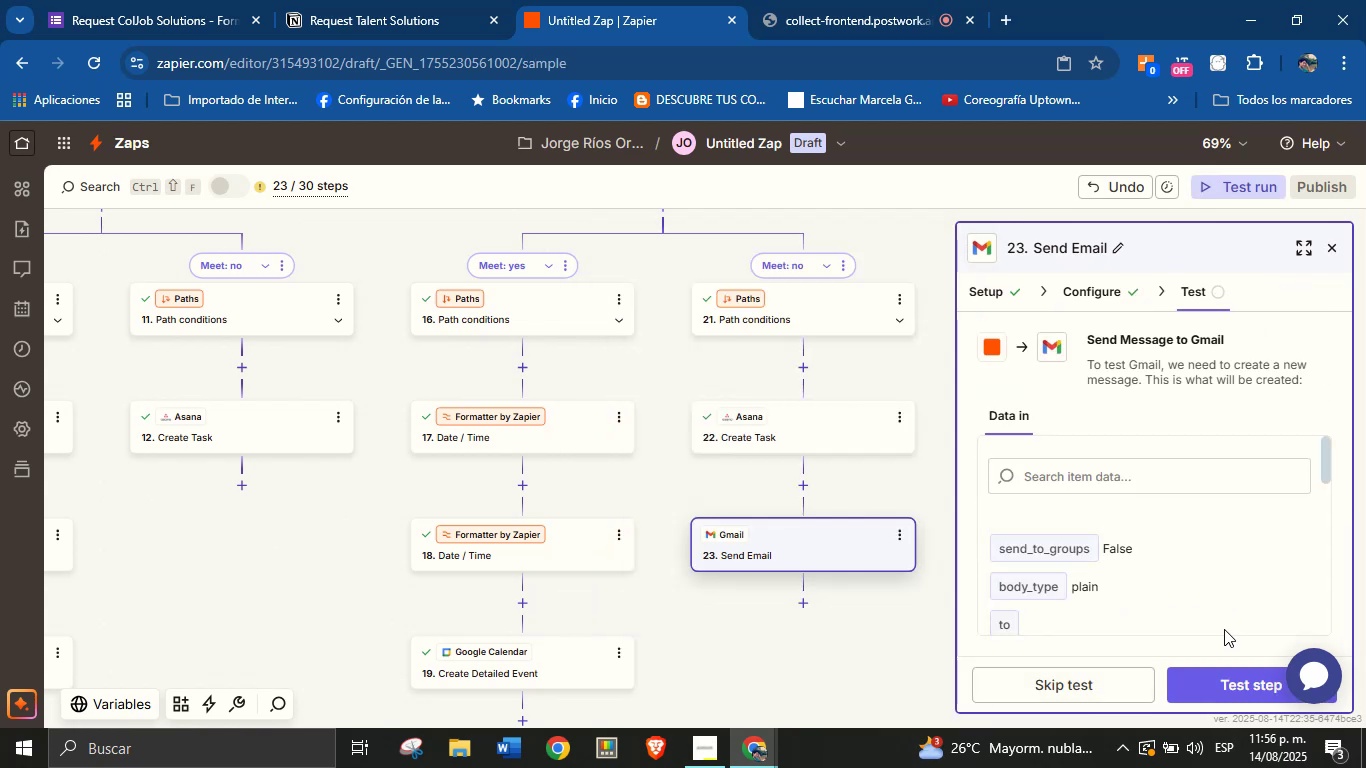 
left_click([1228, 683])
 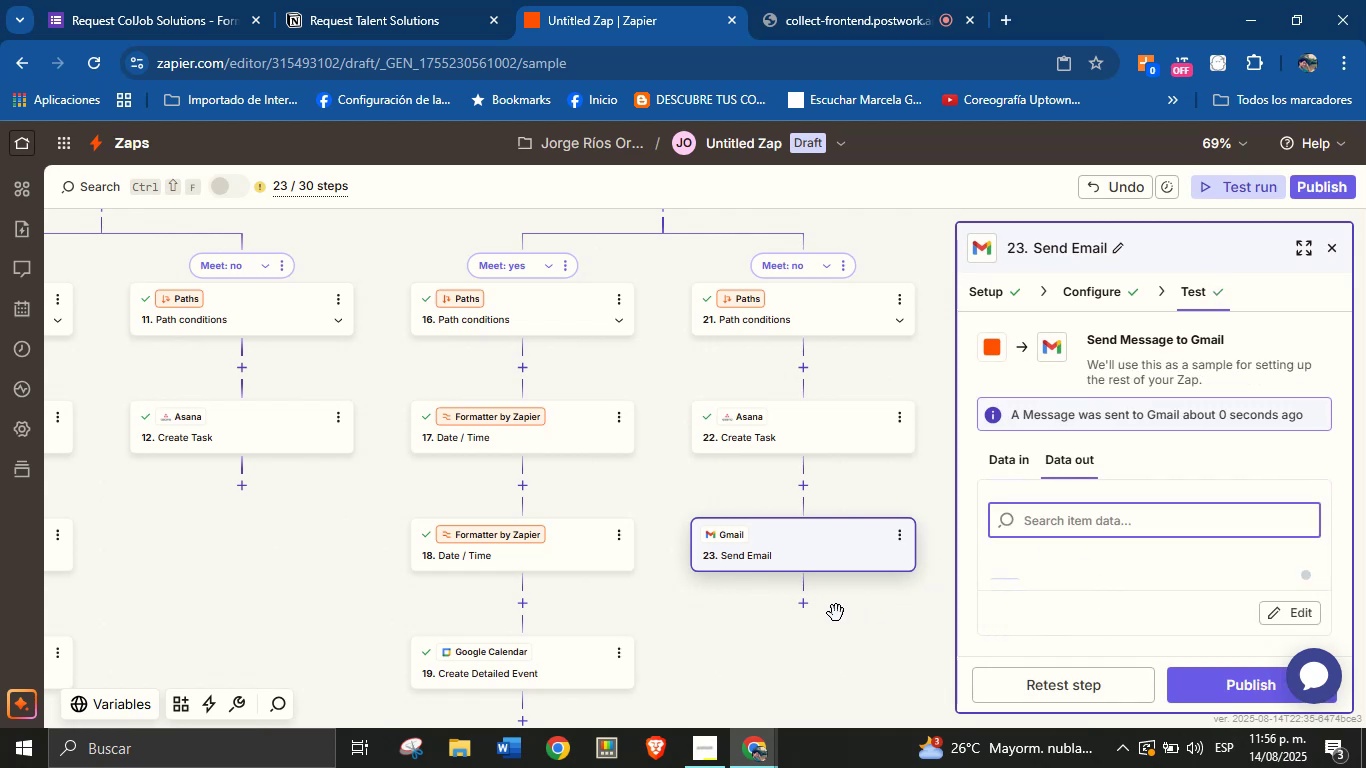 
left_click([803, 605])
 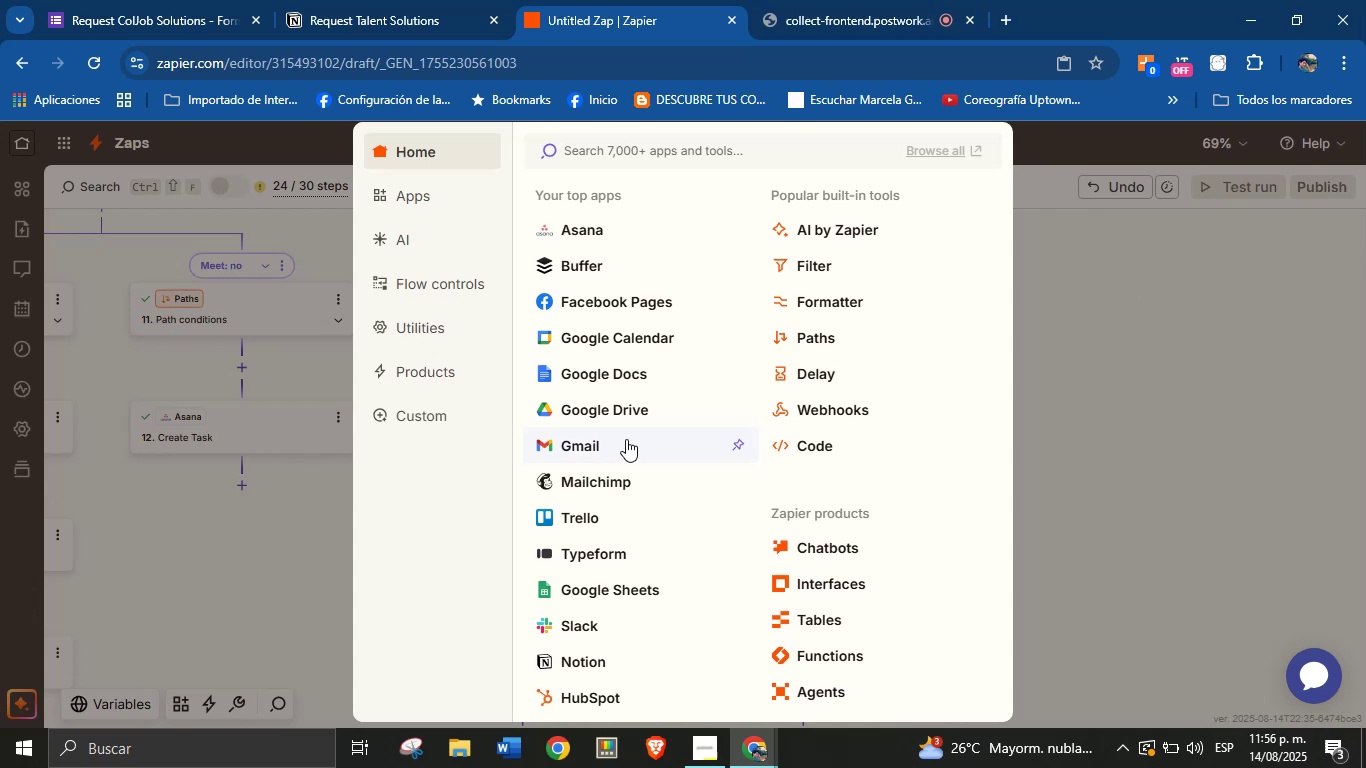 
wait(19.77)
 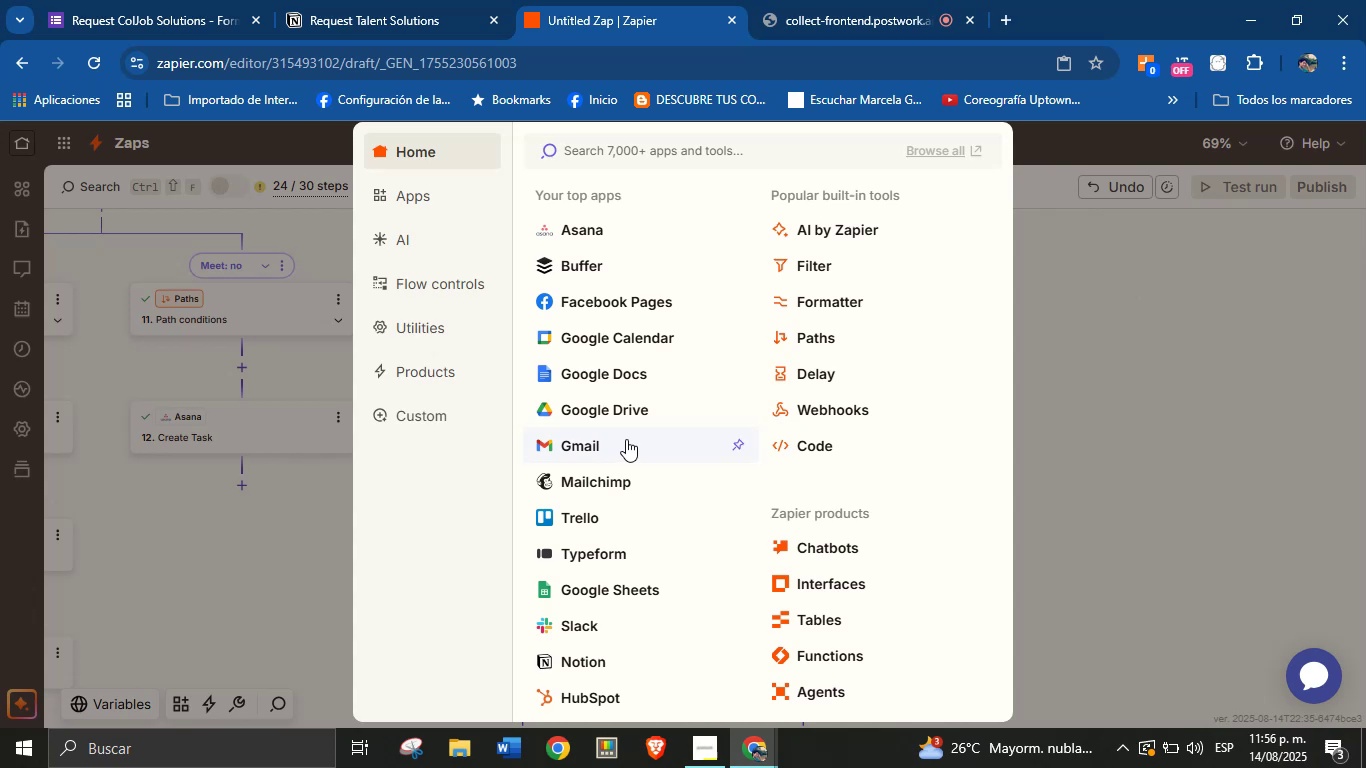 
left_click([570, 626])
 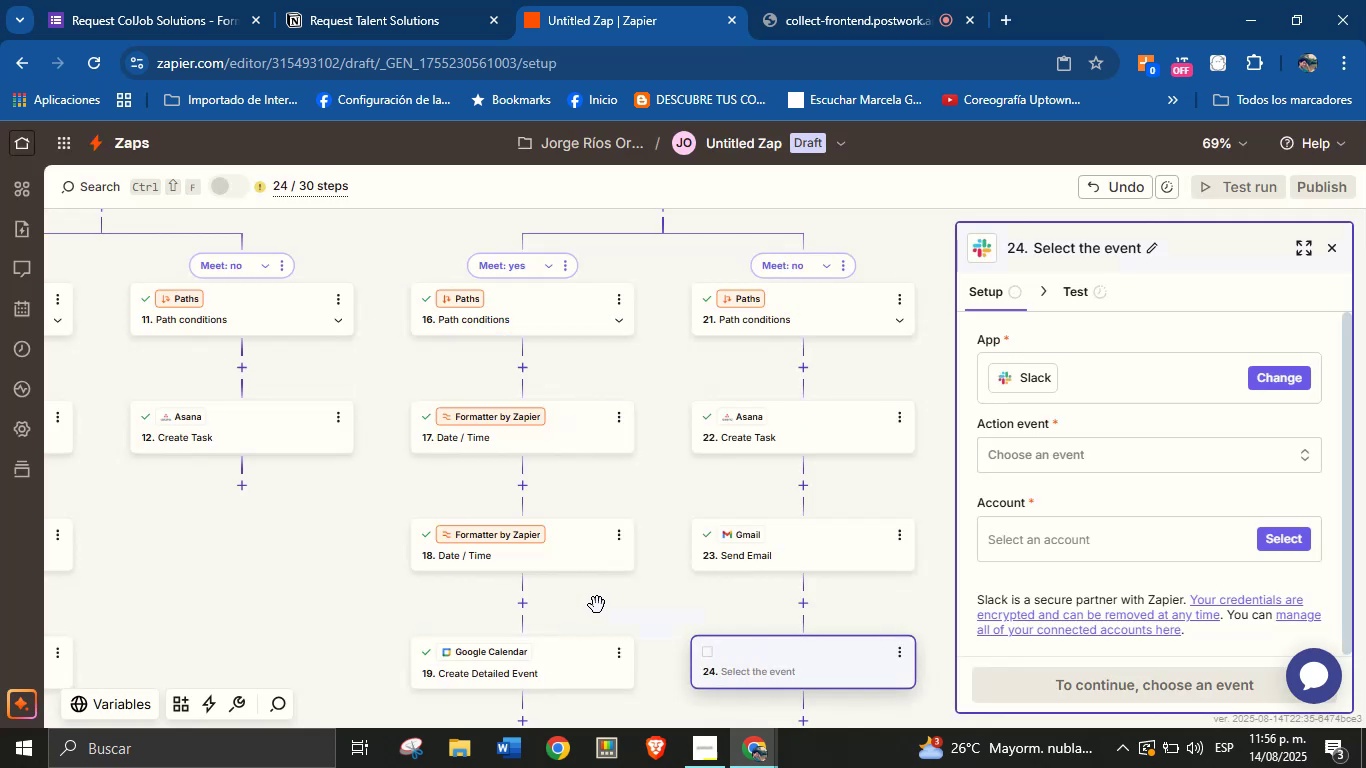 
left_click([1034, 454])
 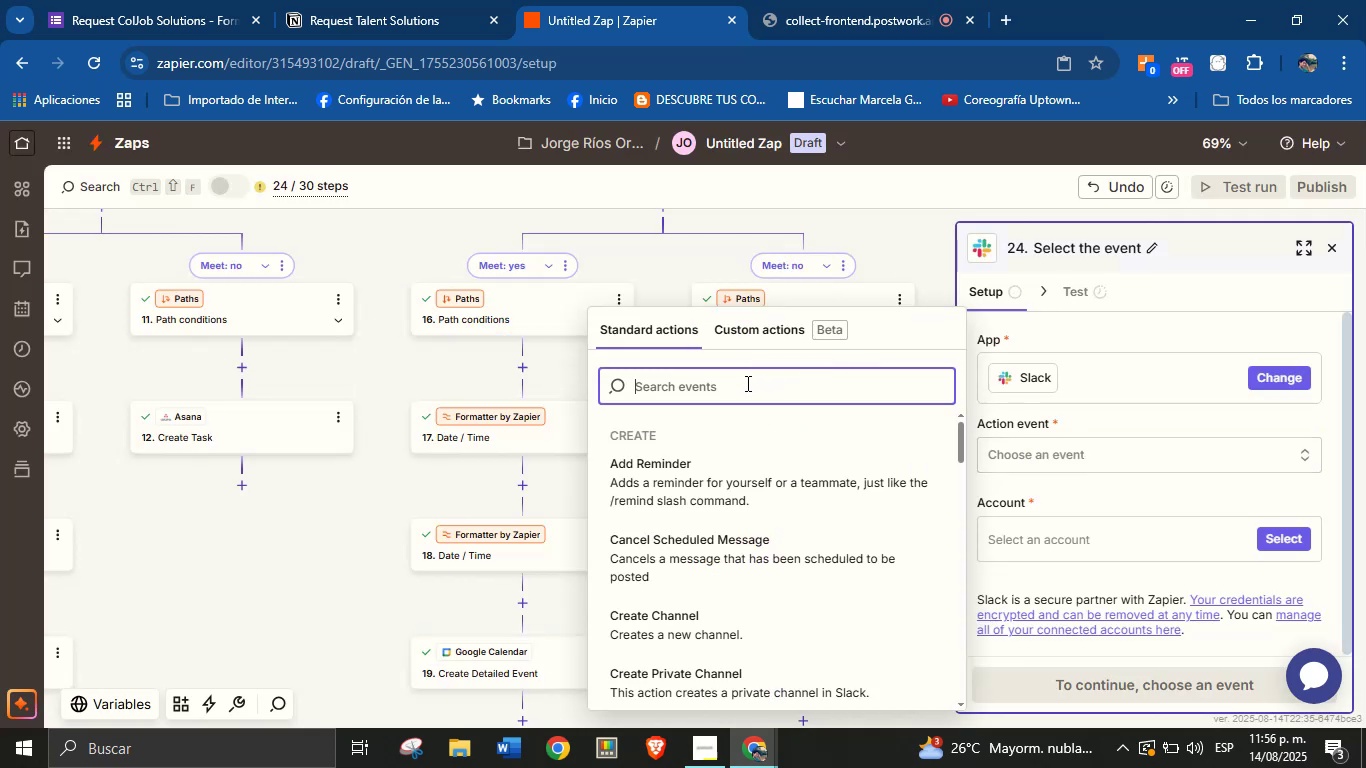 
scroll: coordinate [733, 506], scroll_direction: down, amount: 1.0
 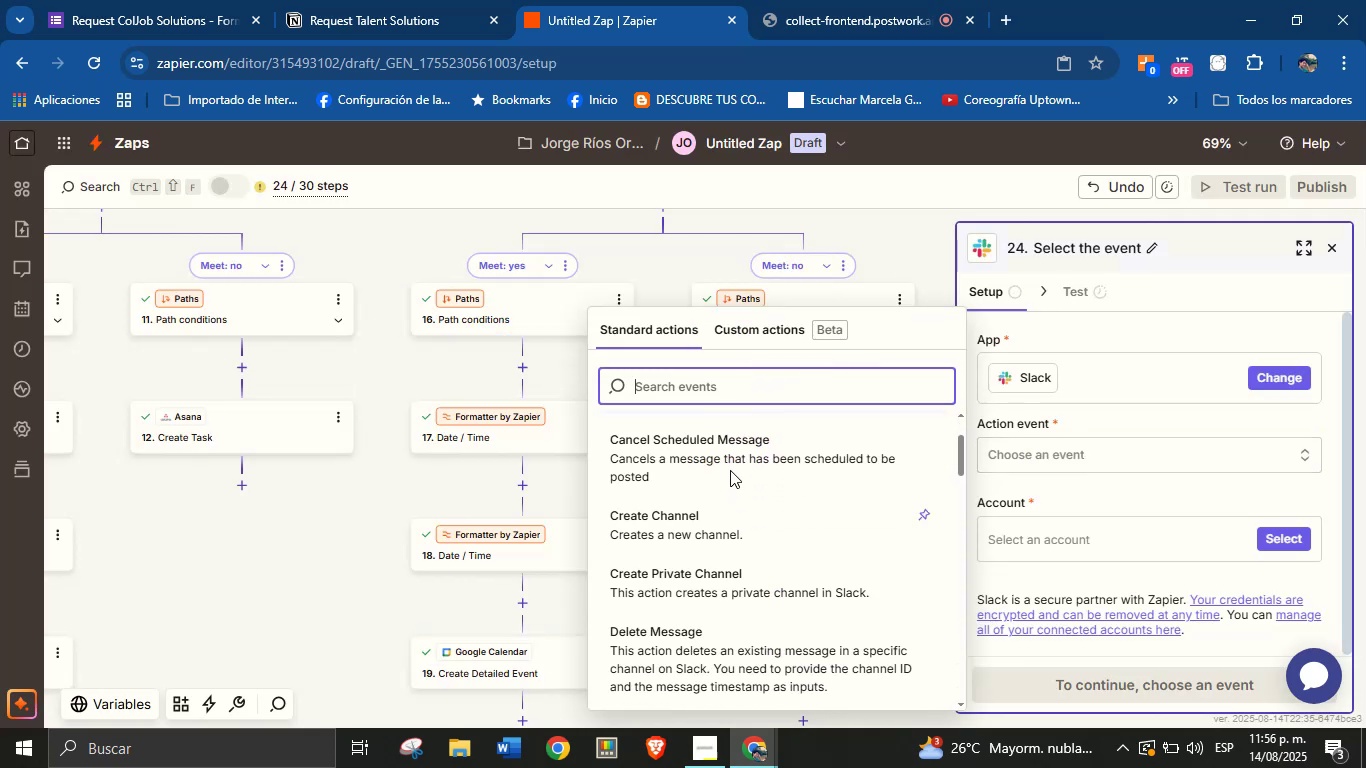 
type(send)
 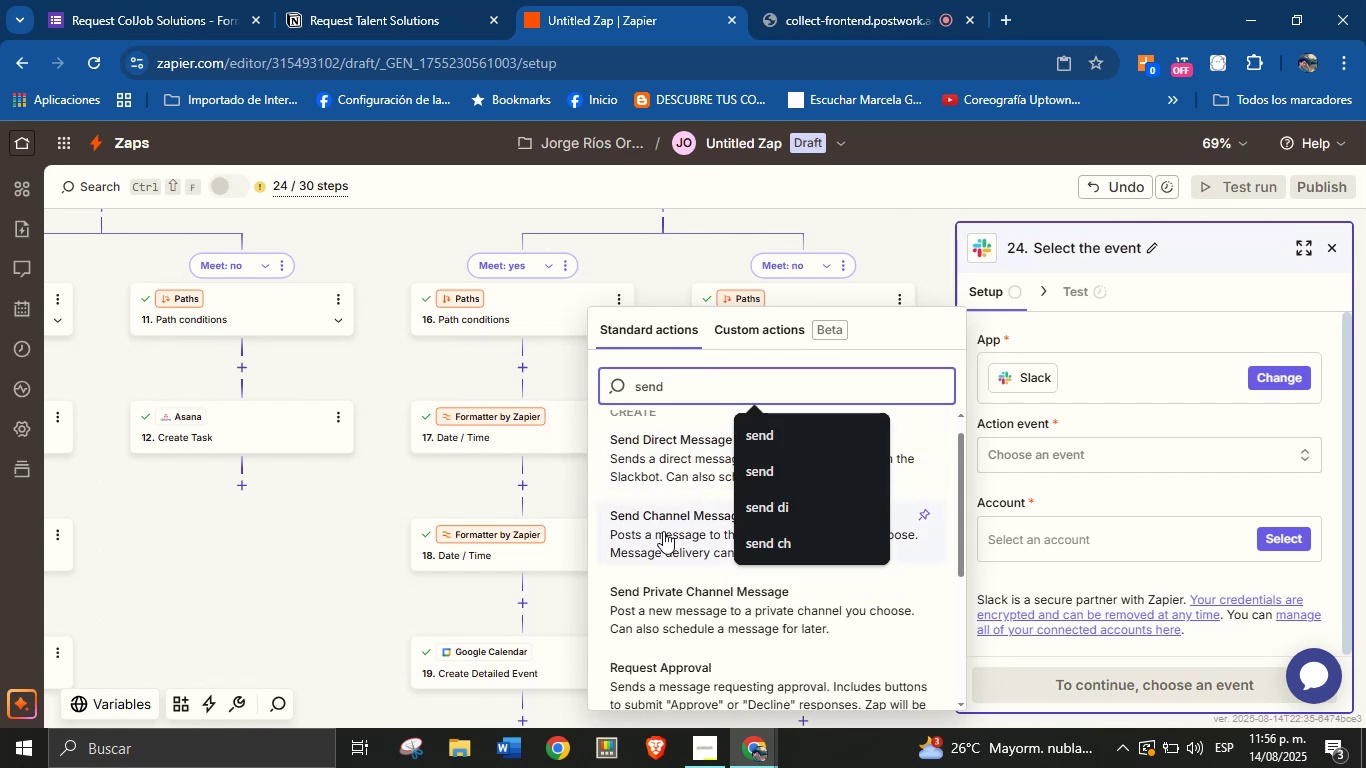 
left_click([664, 523])
 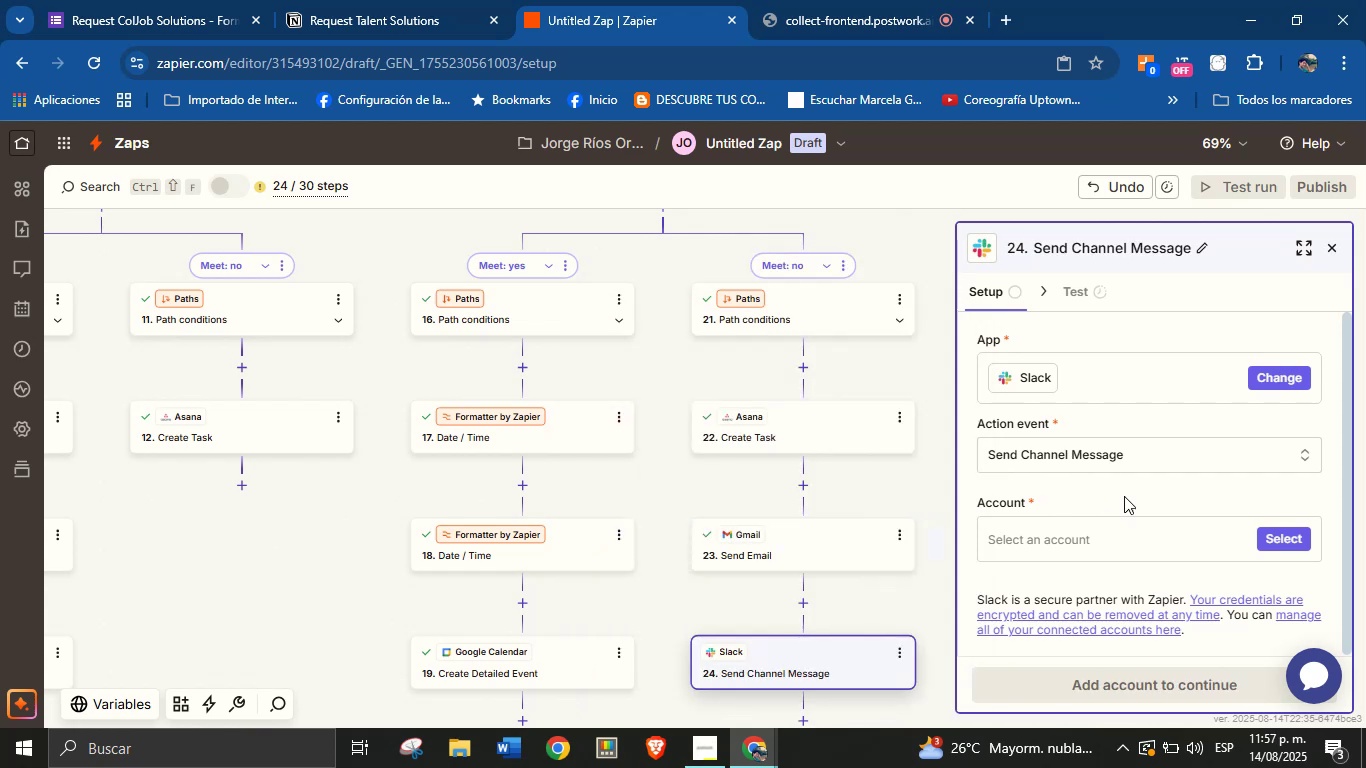 
left_click([1291, 542])
 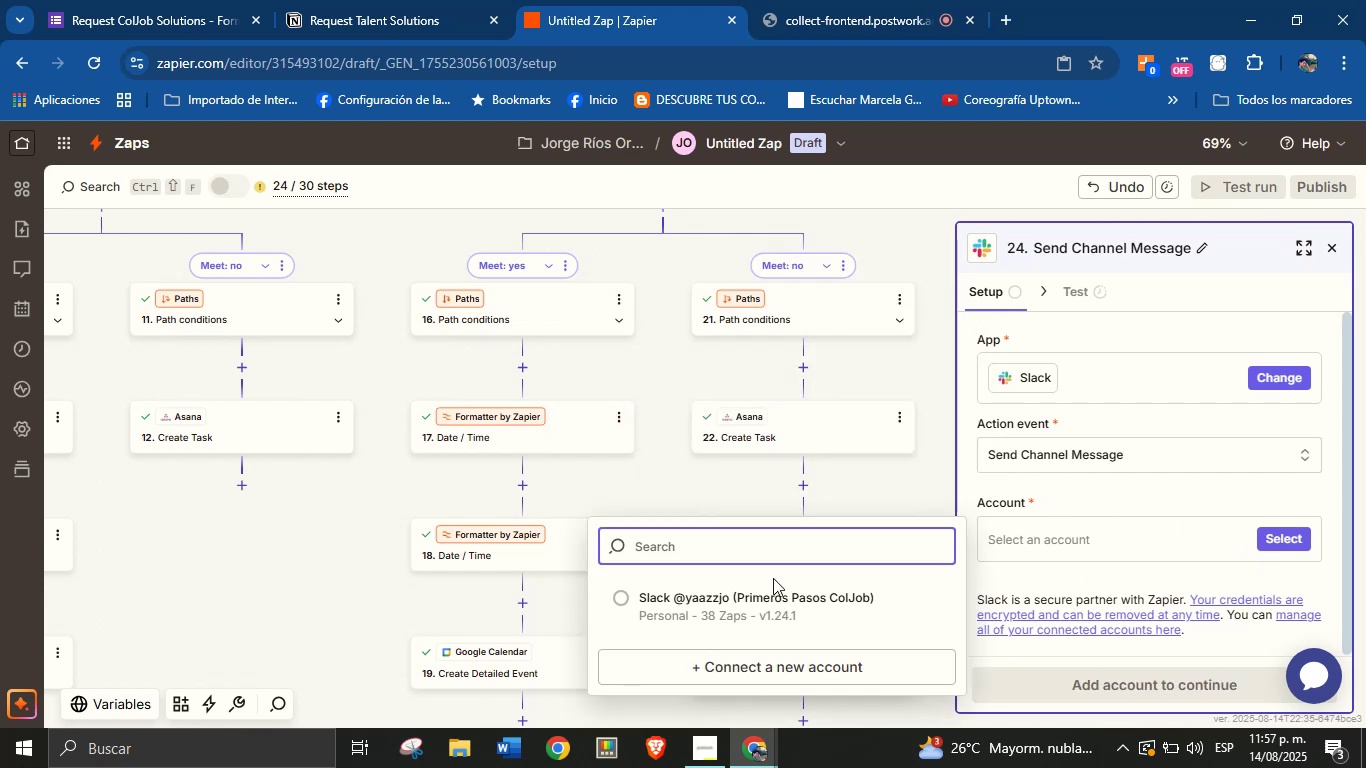 
left_click([764, 601])
 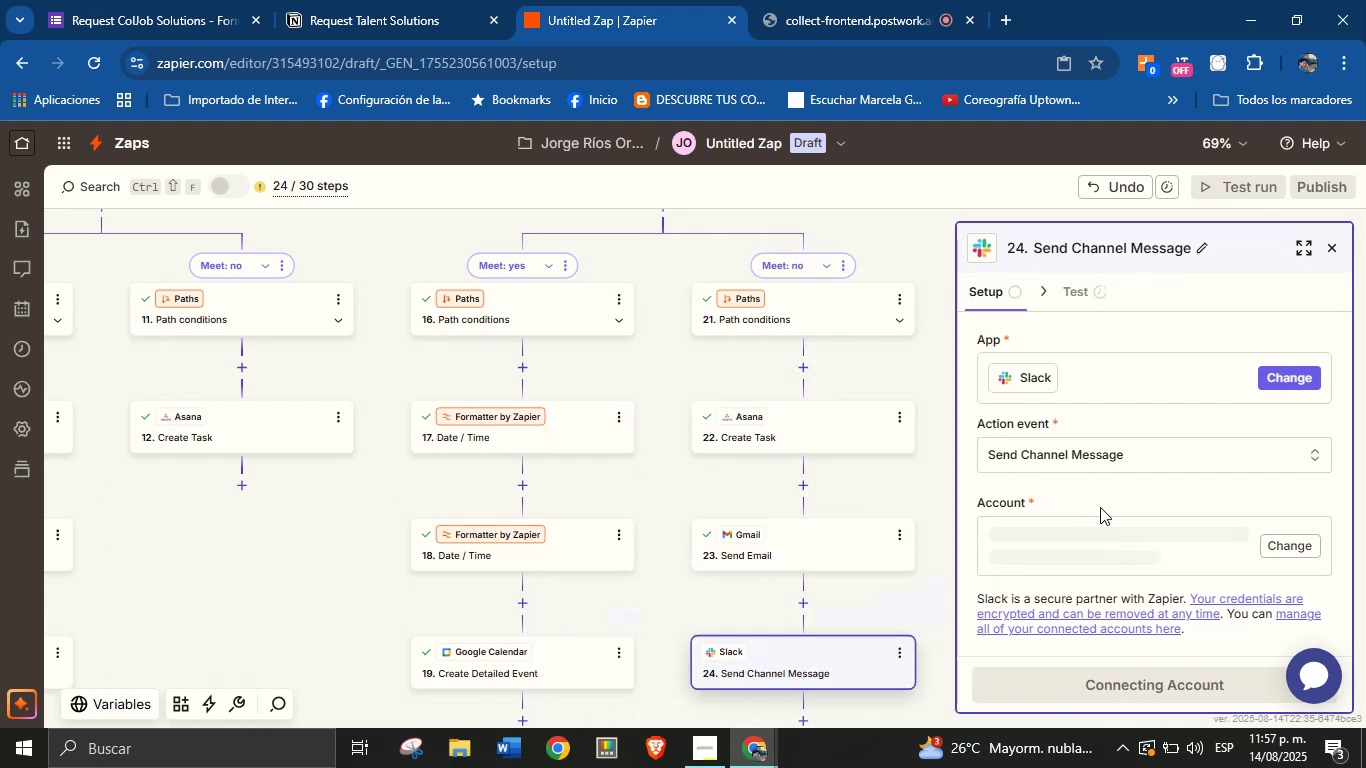 
mouse_move([1103, 525])
 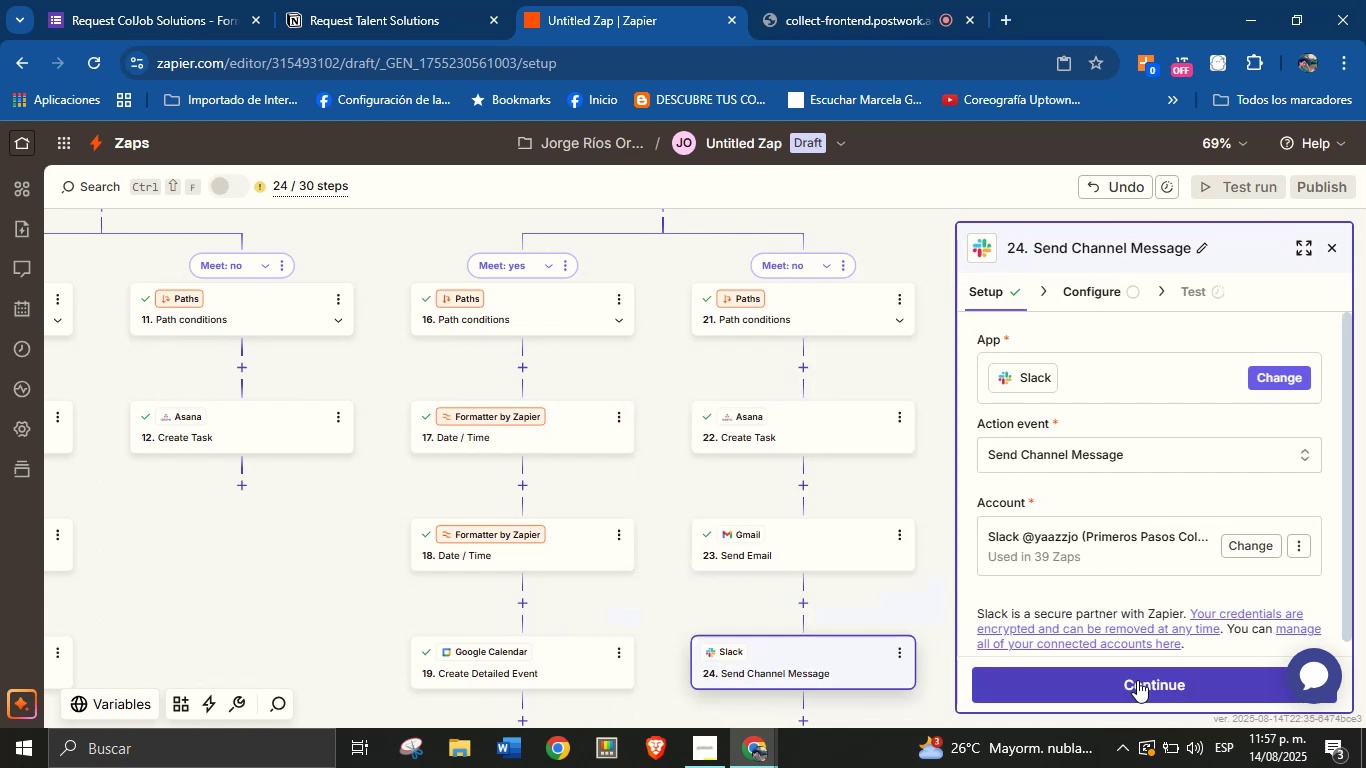 
left_click([1137, 686])
 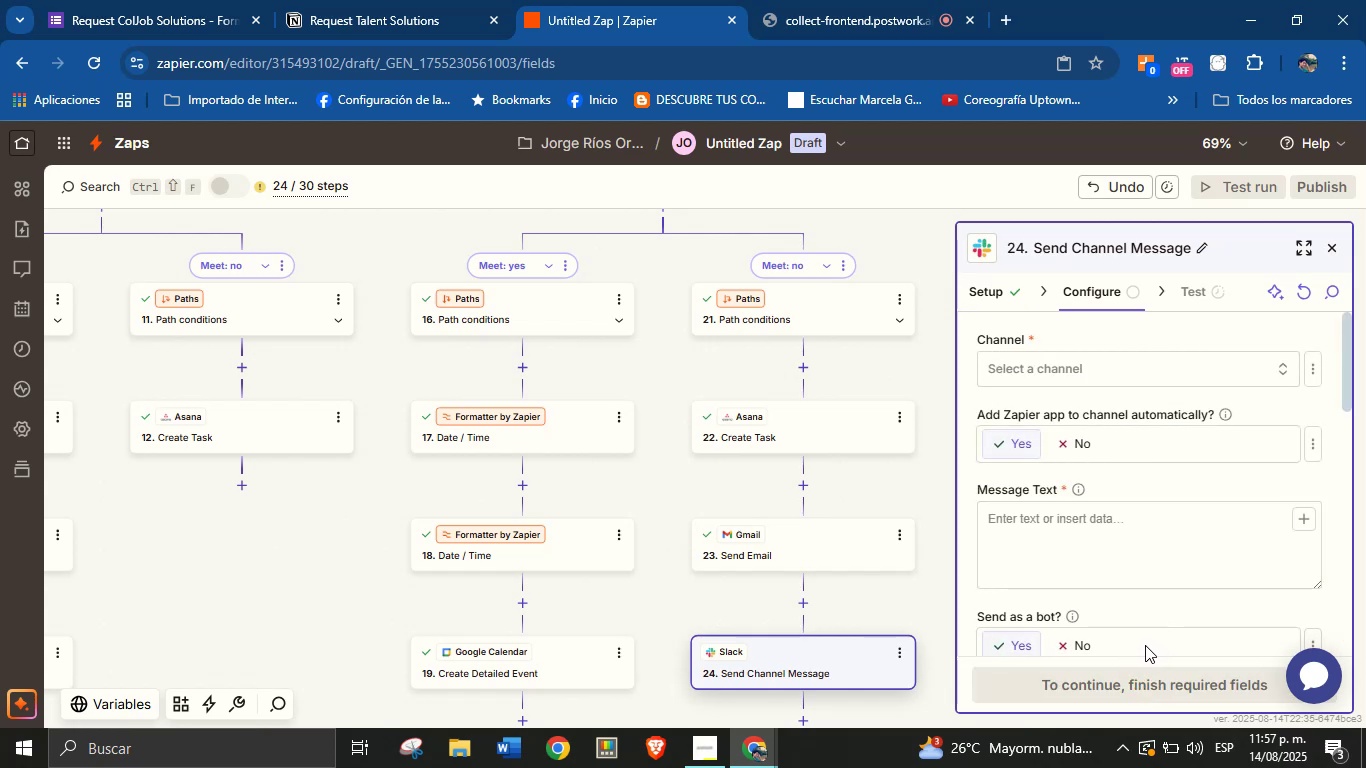 
wait(12.98)
 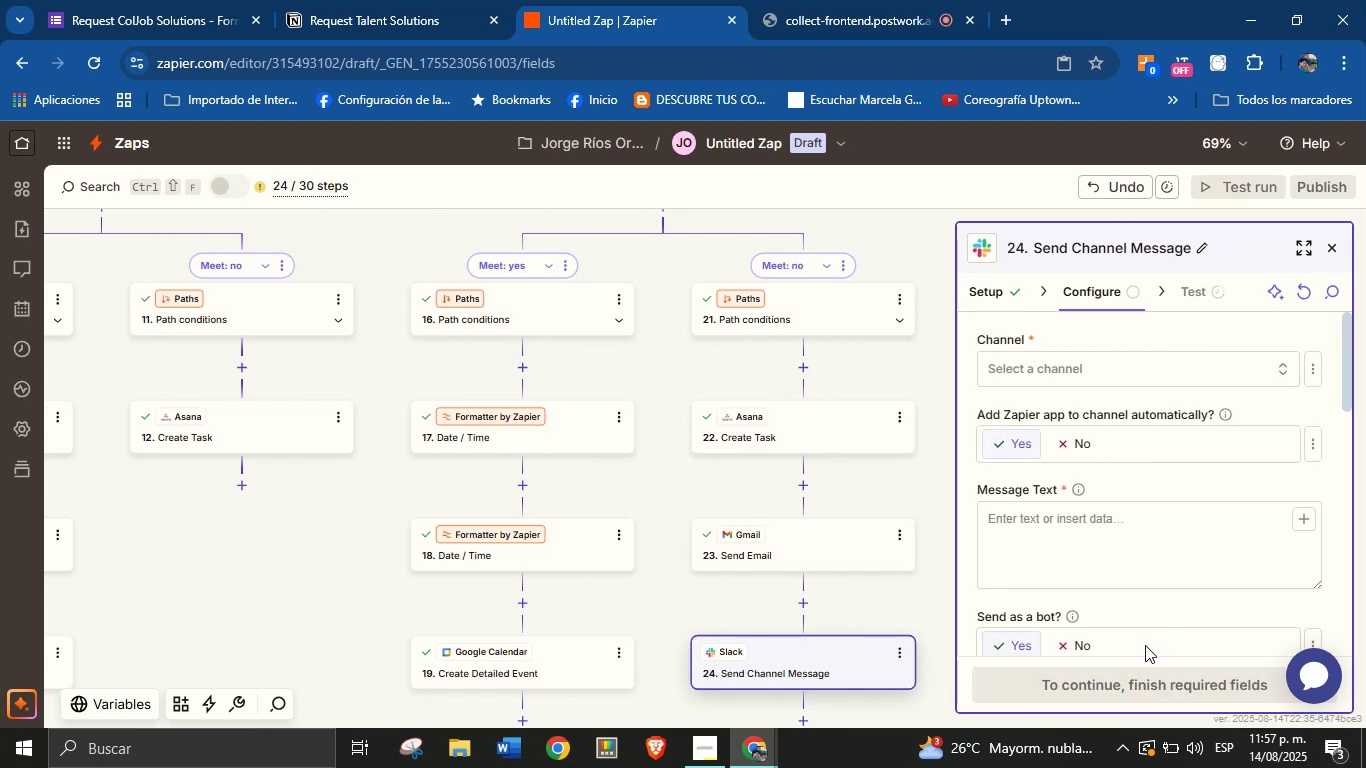 
left_click([1154, 371])
 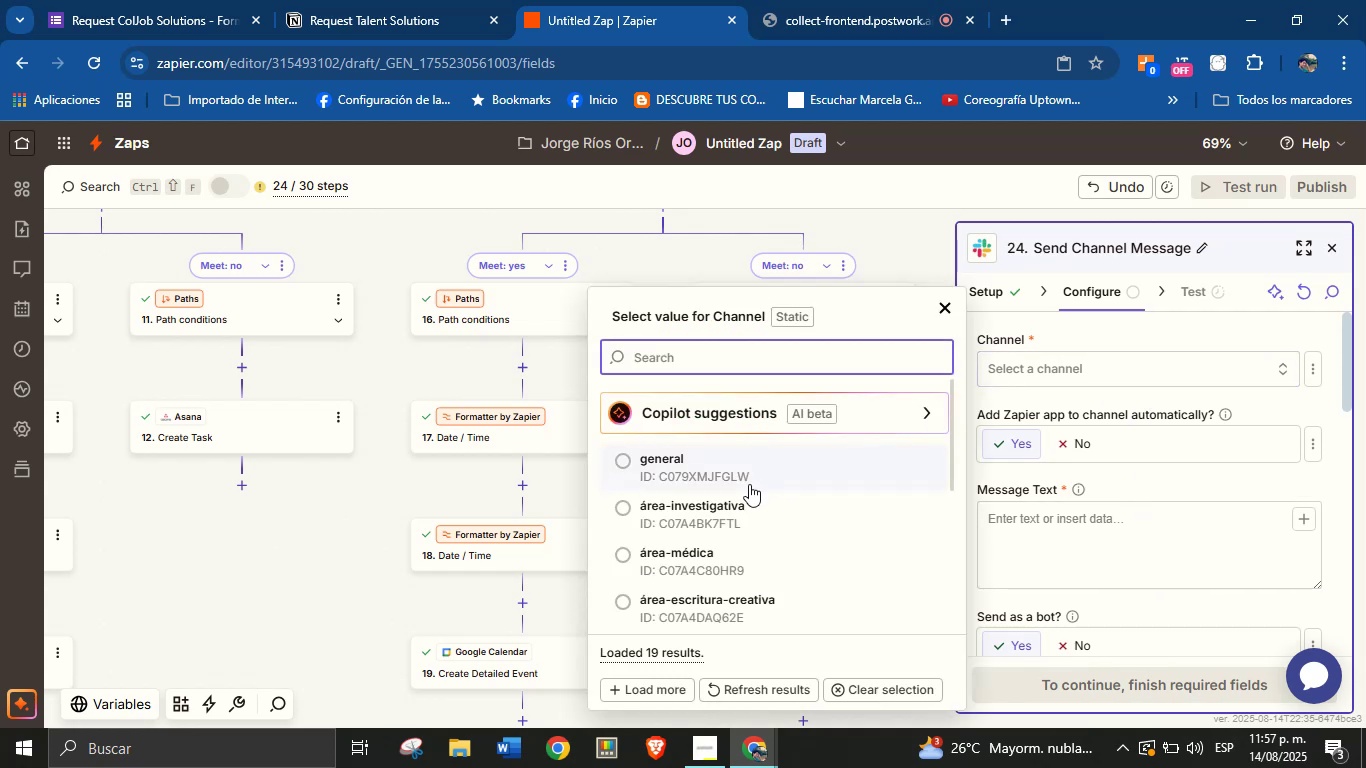 
type(prod)
 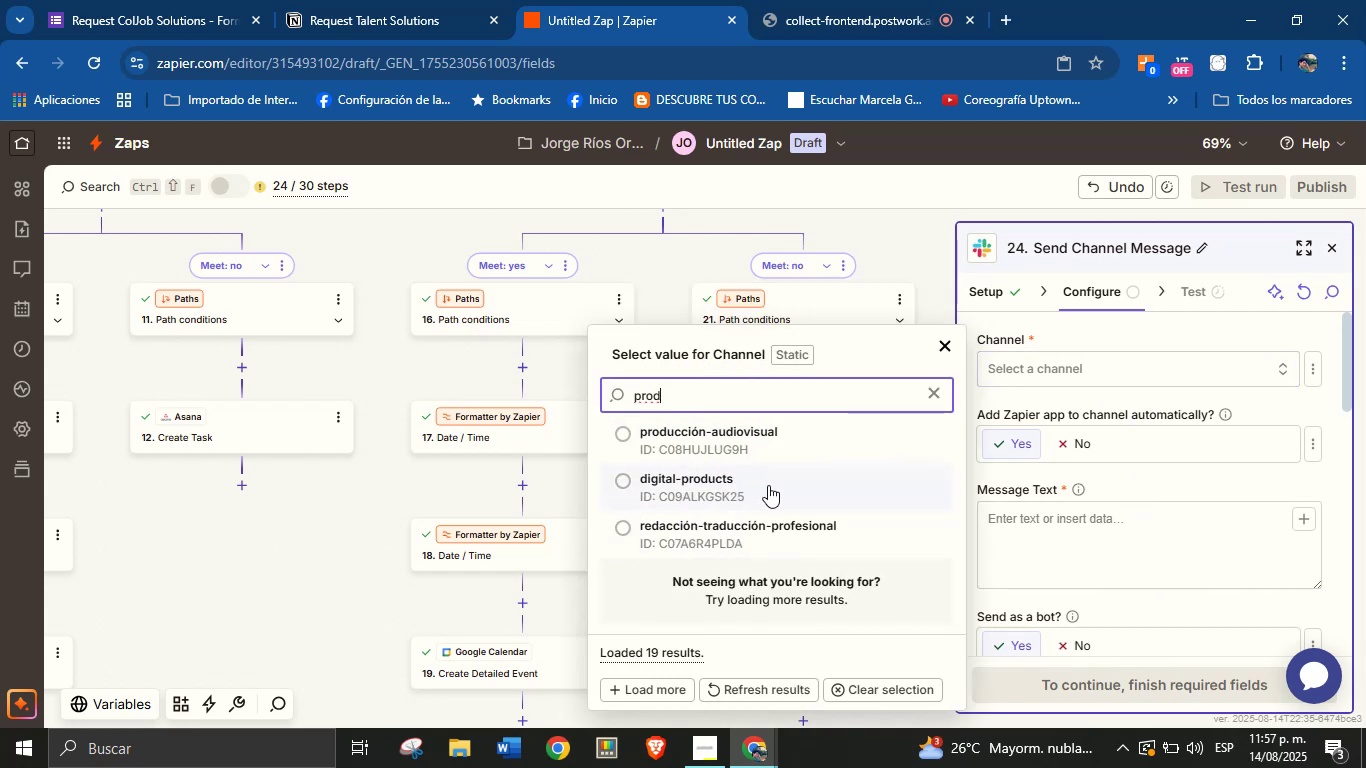 
left_click([777, 492])
 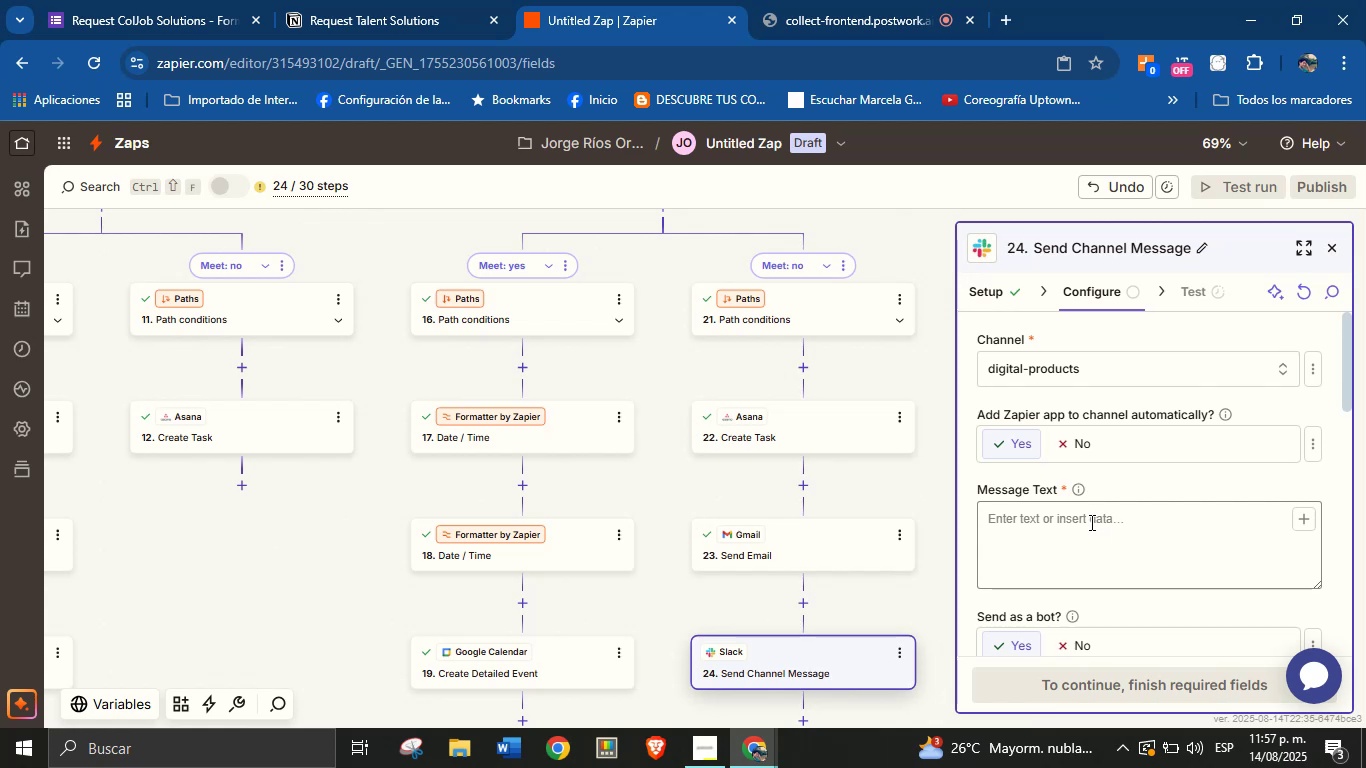 
left_click([1140, 482])
 